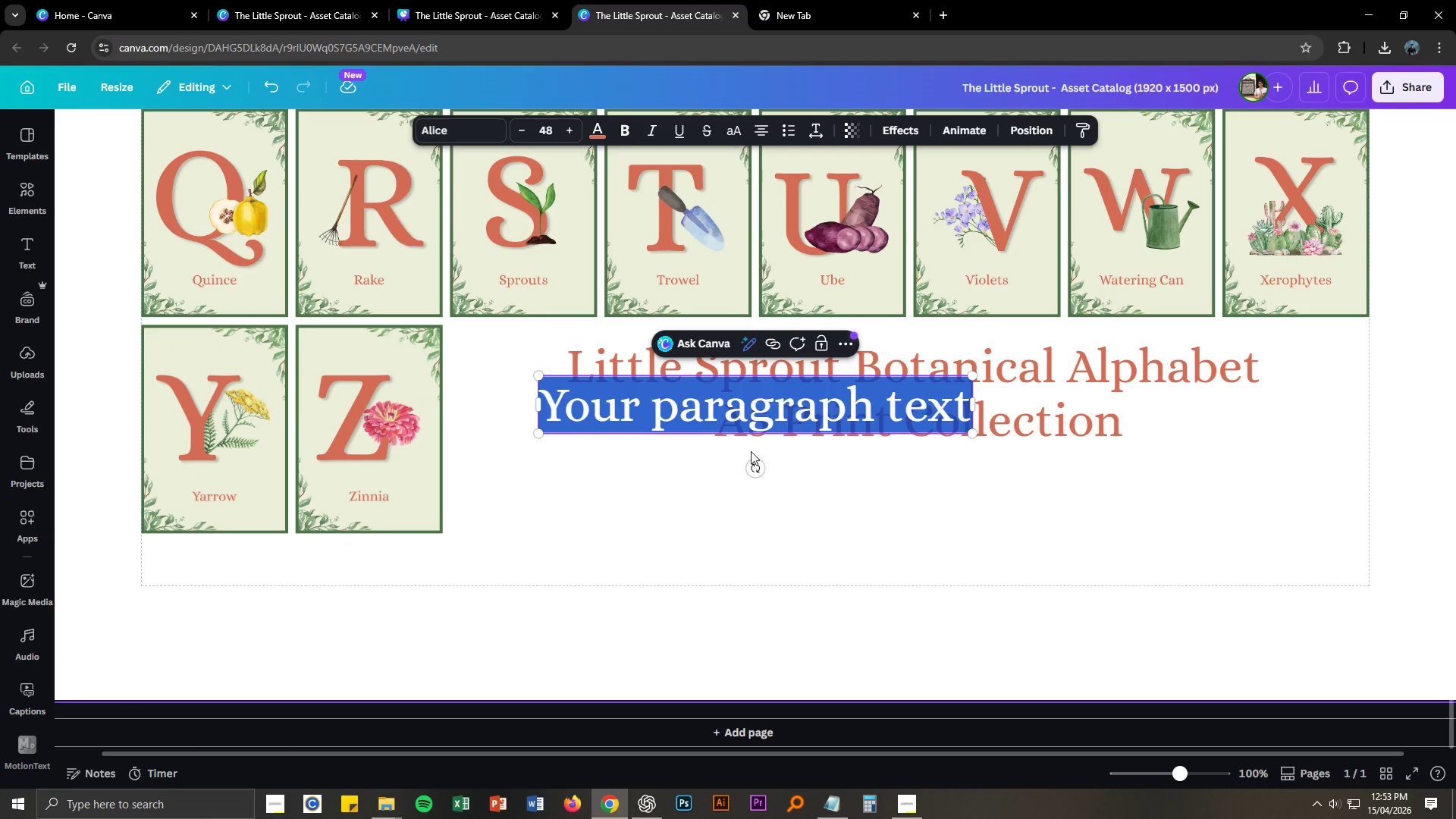 
key(Control+V)
 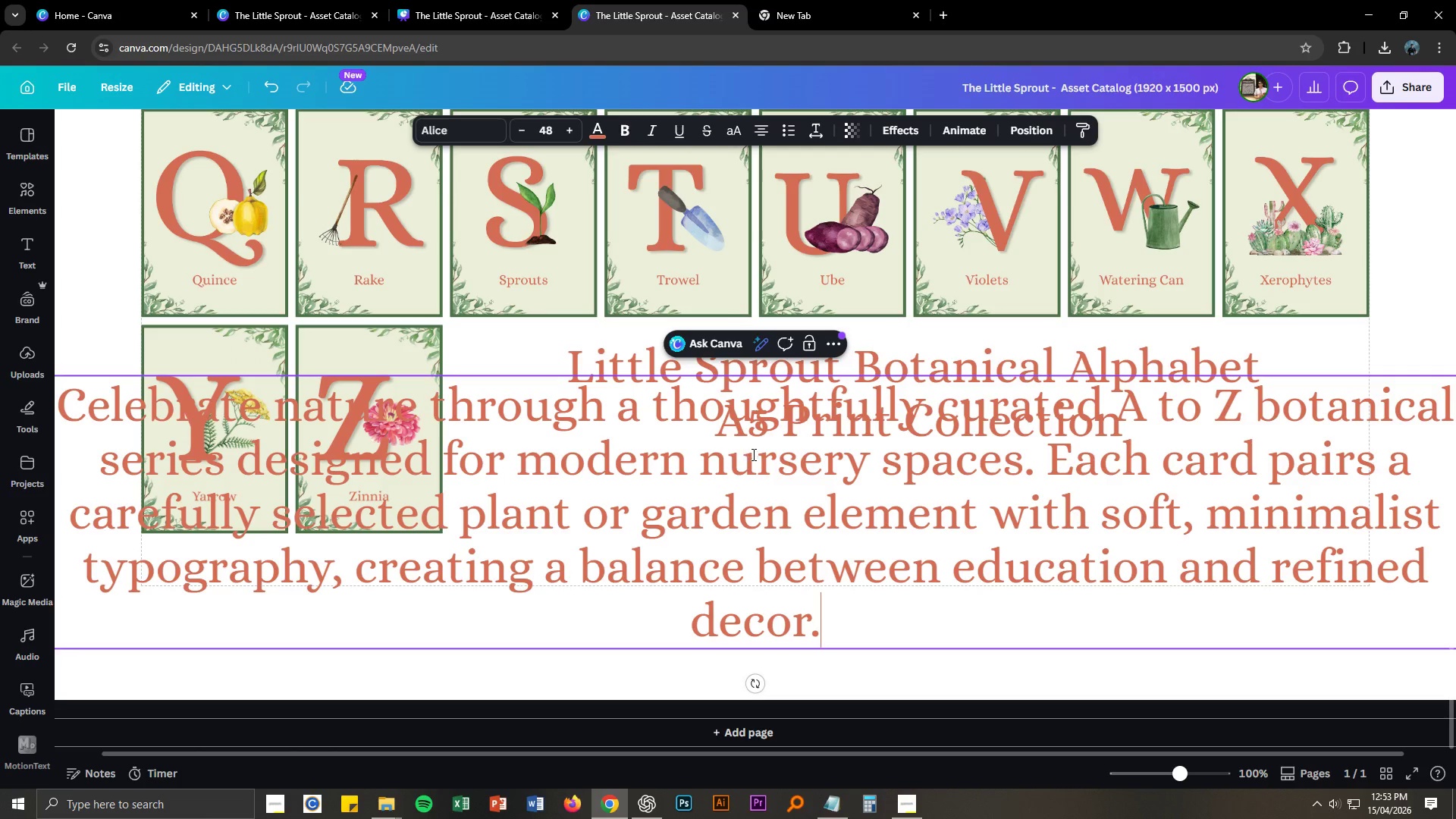 
key(Control+ControlLeft)
 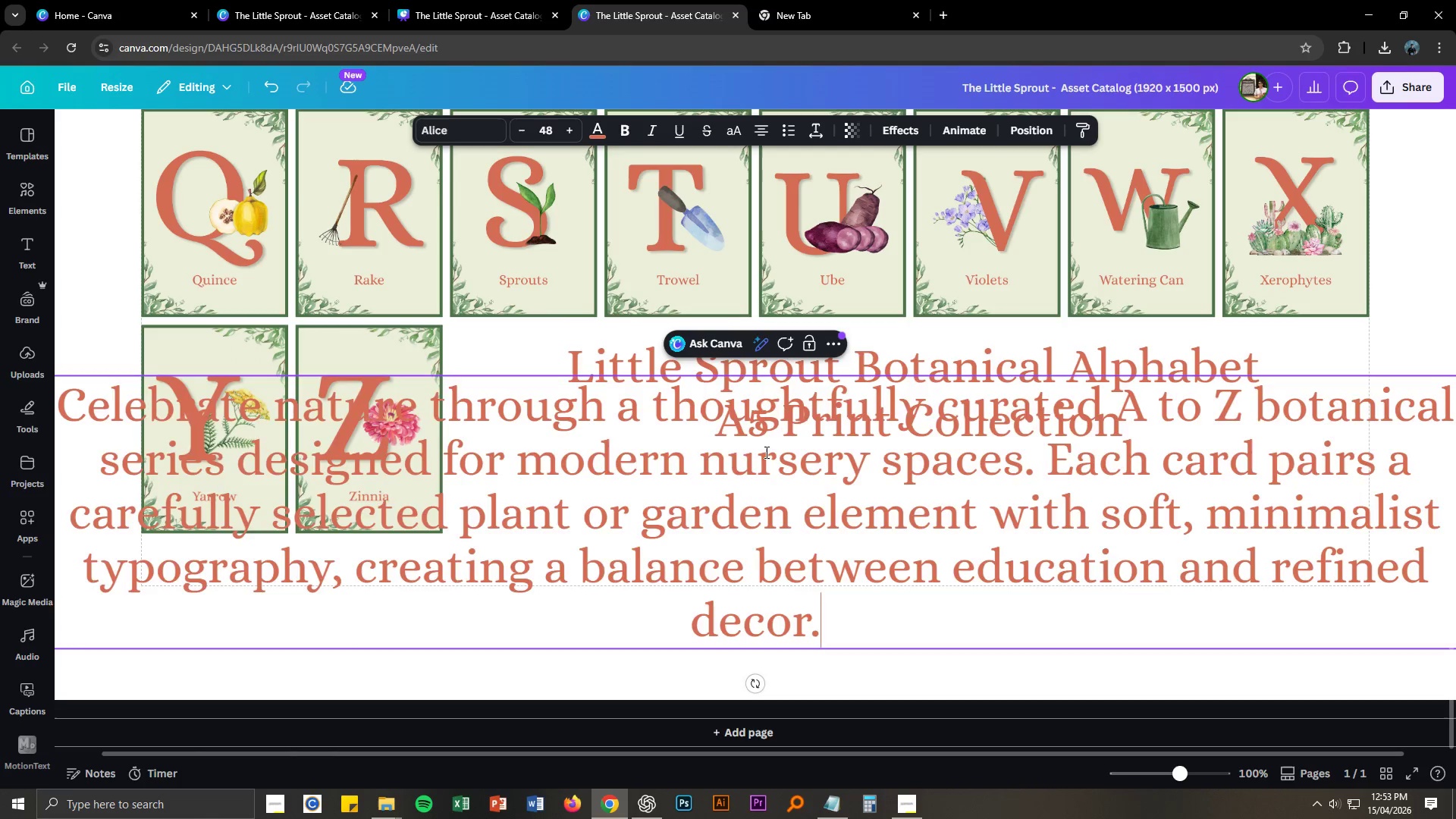 
key(Control+A)
 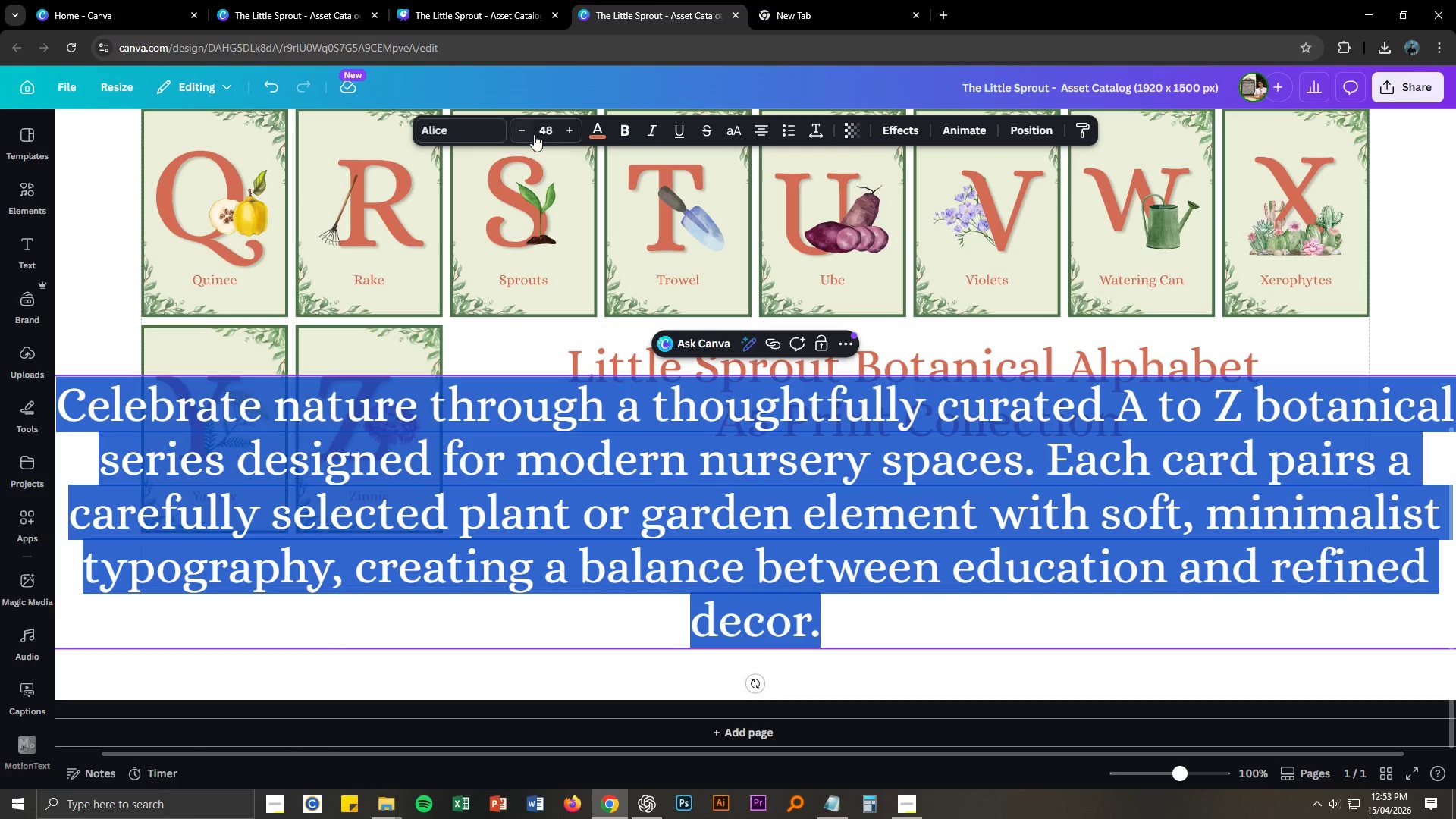 
left_click([551, 133])
 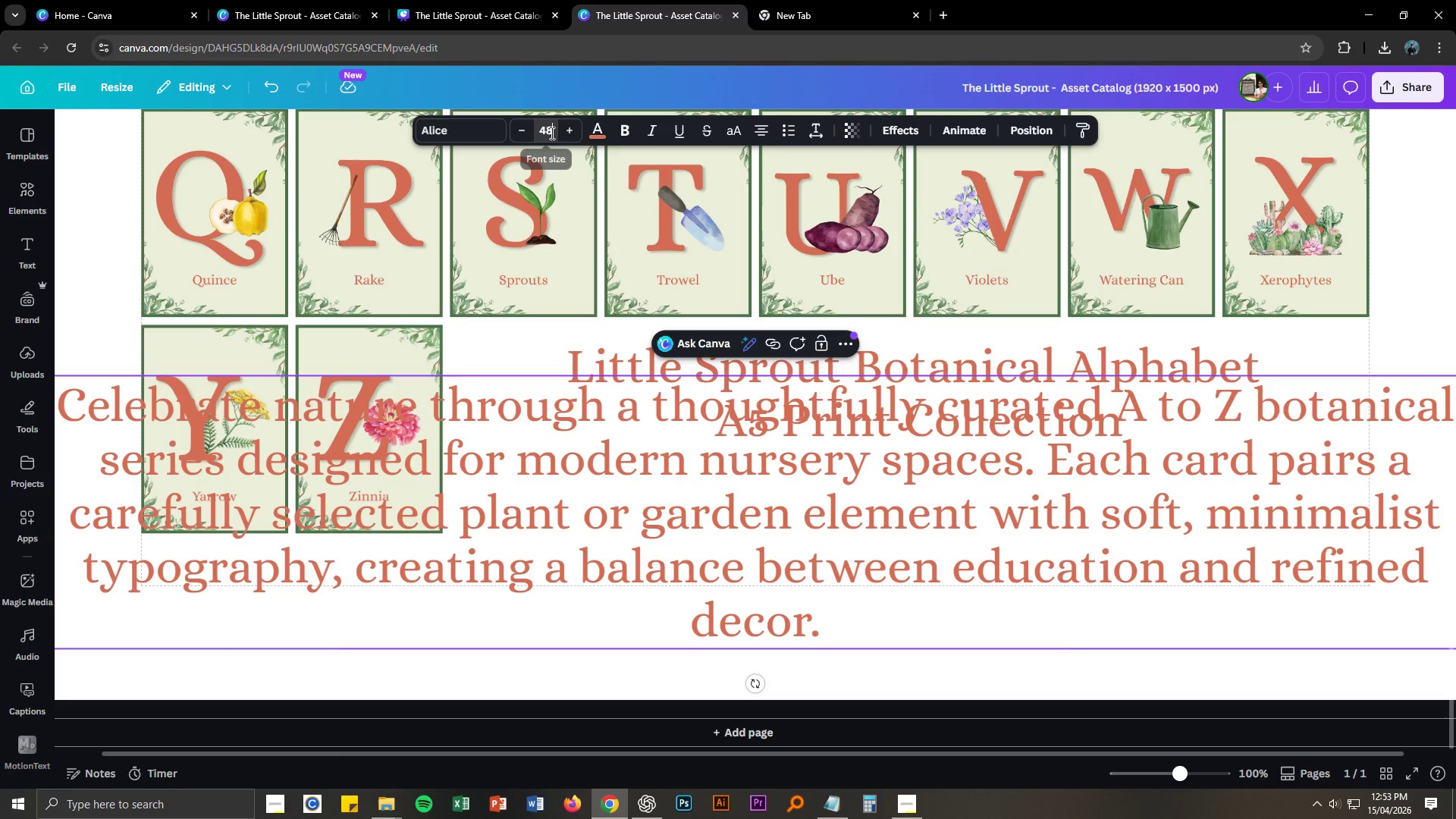 
key(Control+A)
 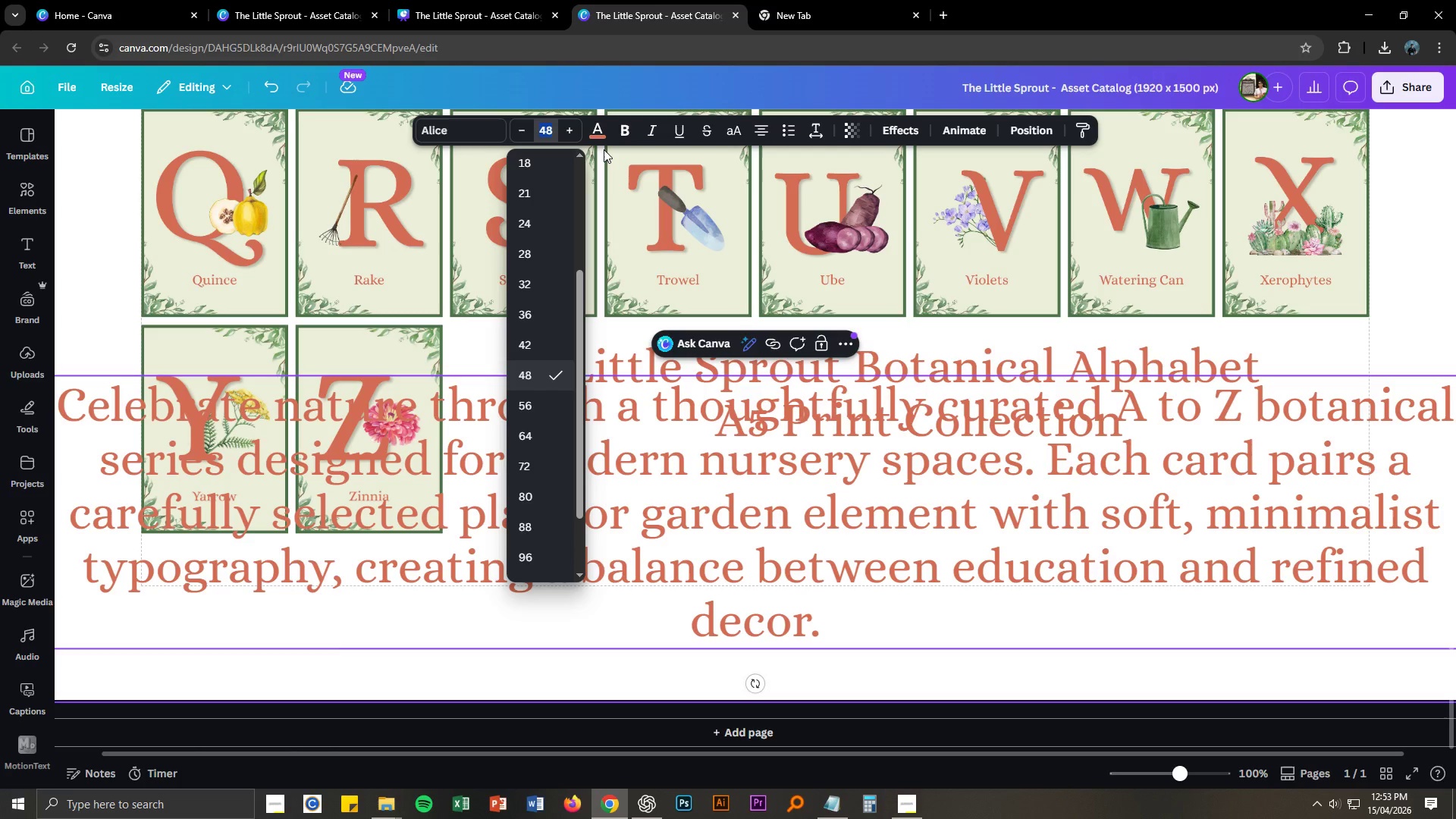 
key(Numpad1)
 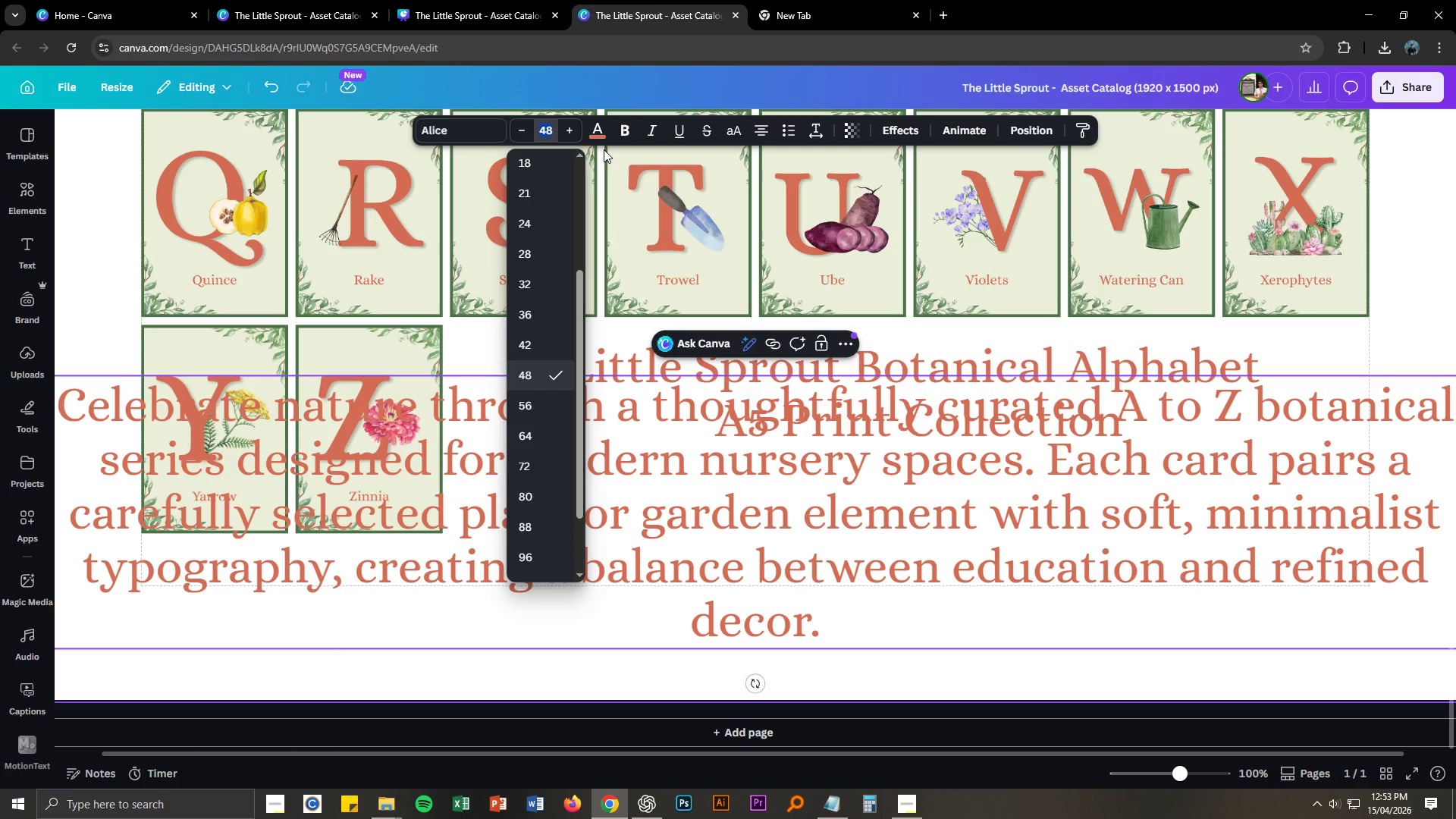 
key(Numpad5)
 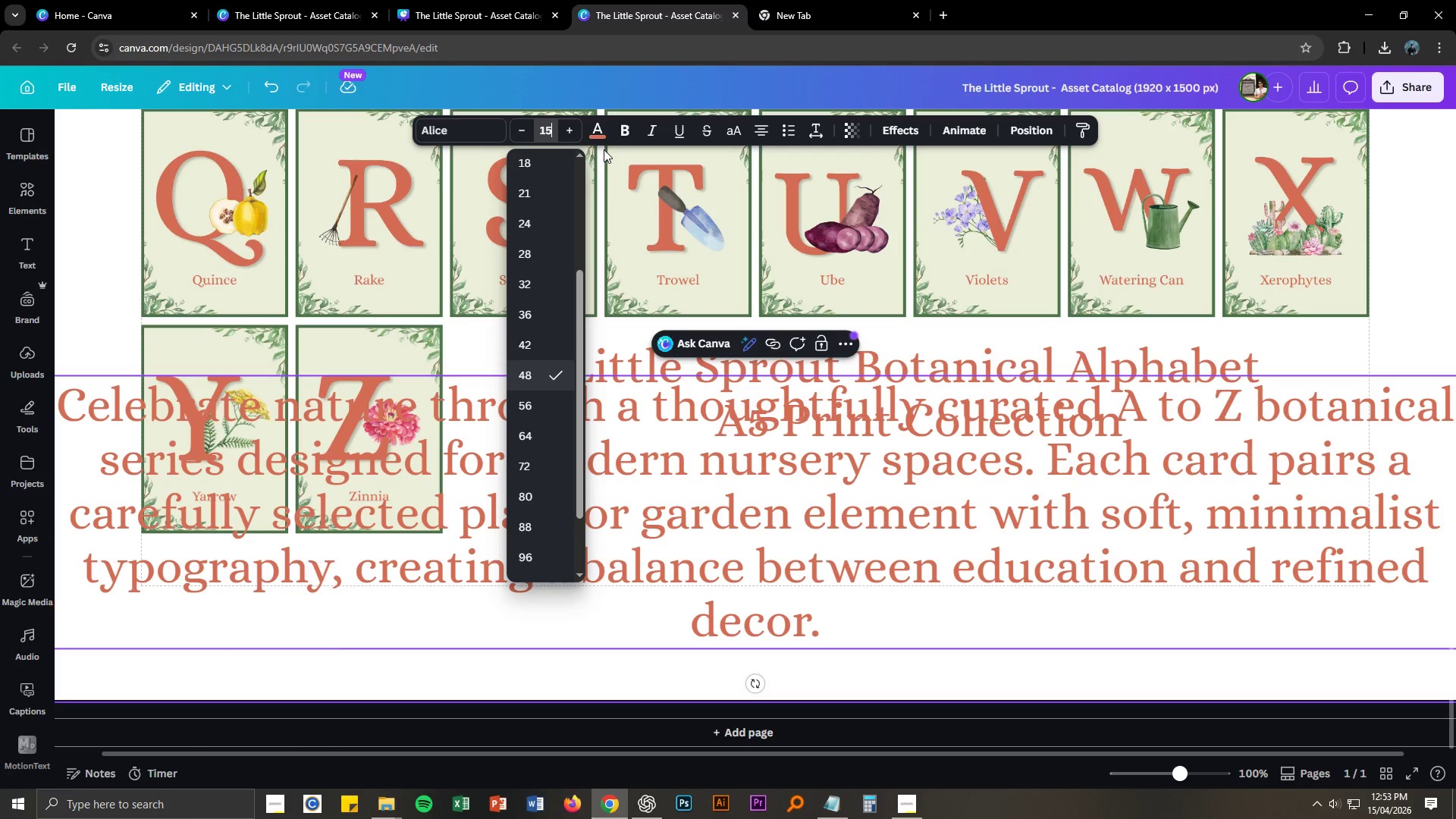 
key(NumpadEnter)
 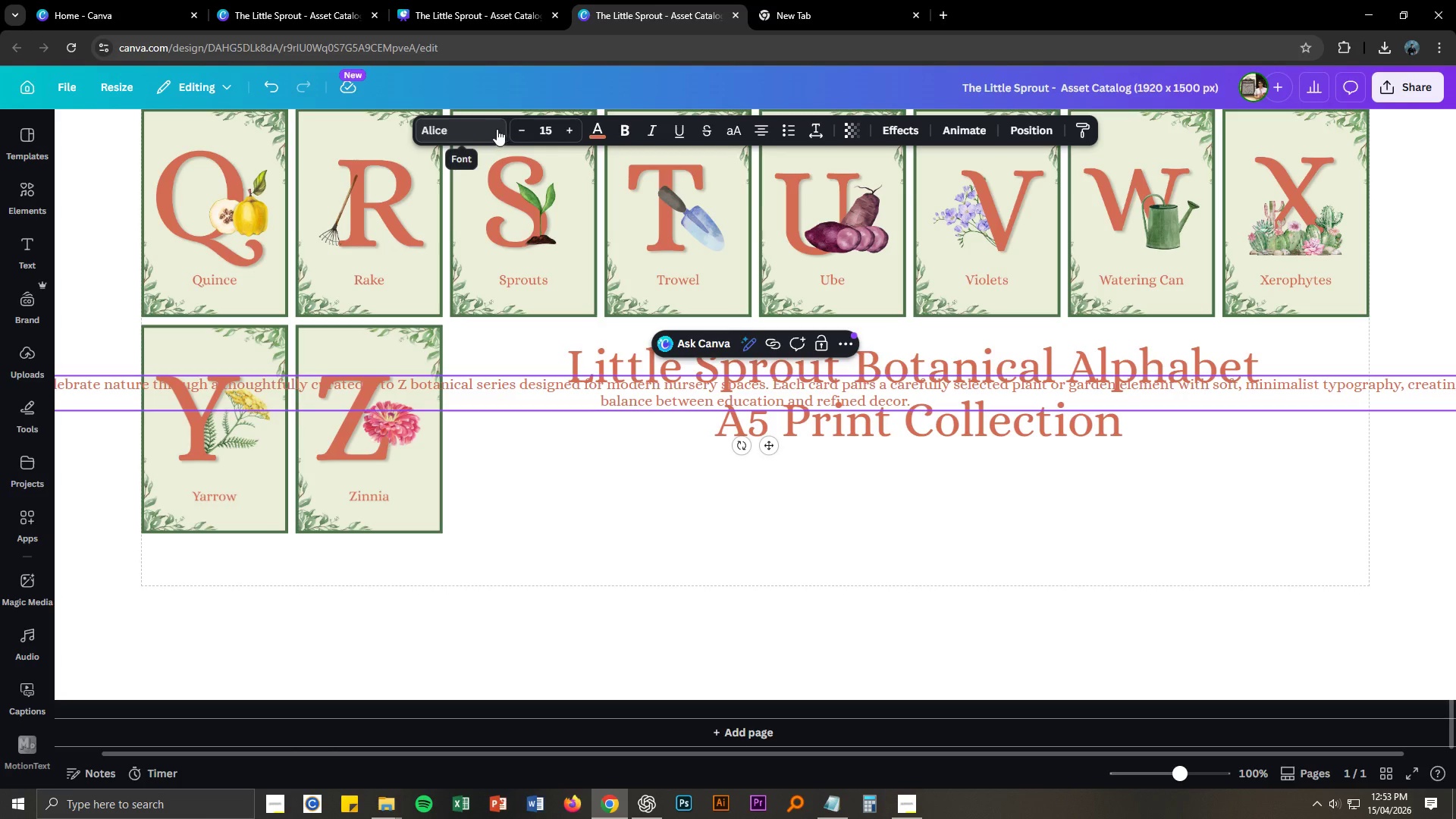 
left_click([598, 134])
 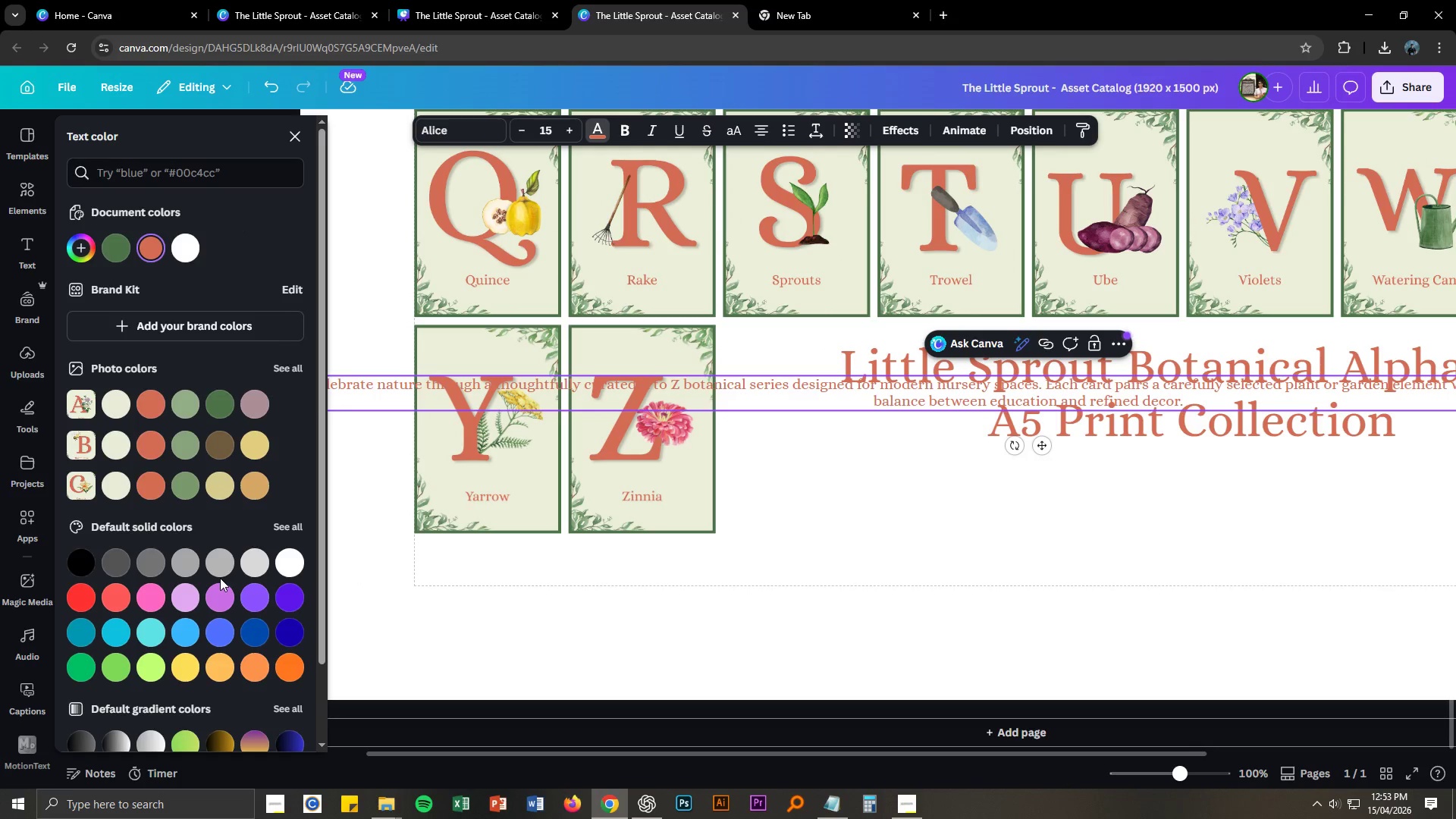 
left_click([71, 568])
 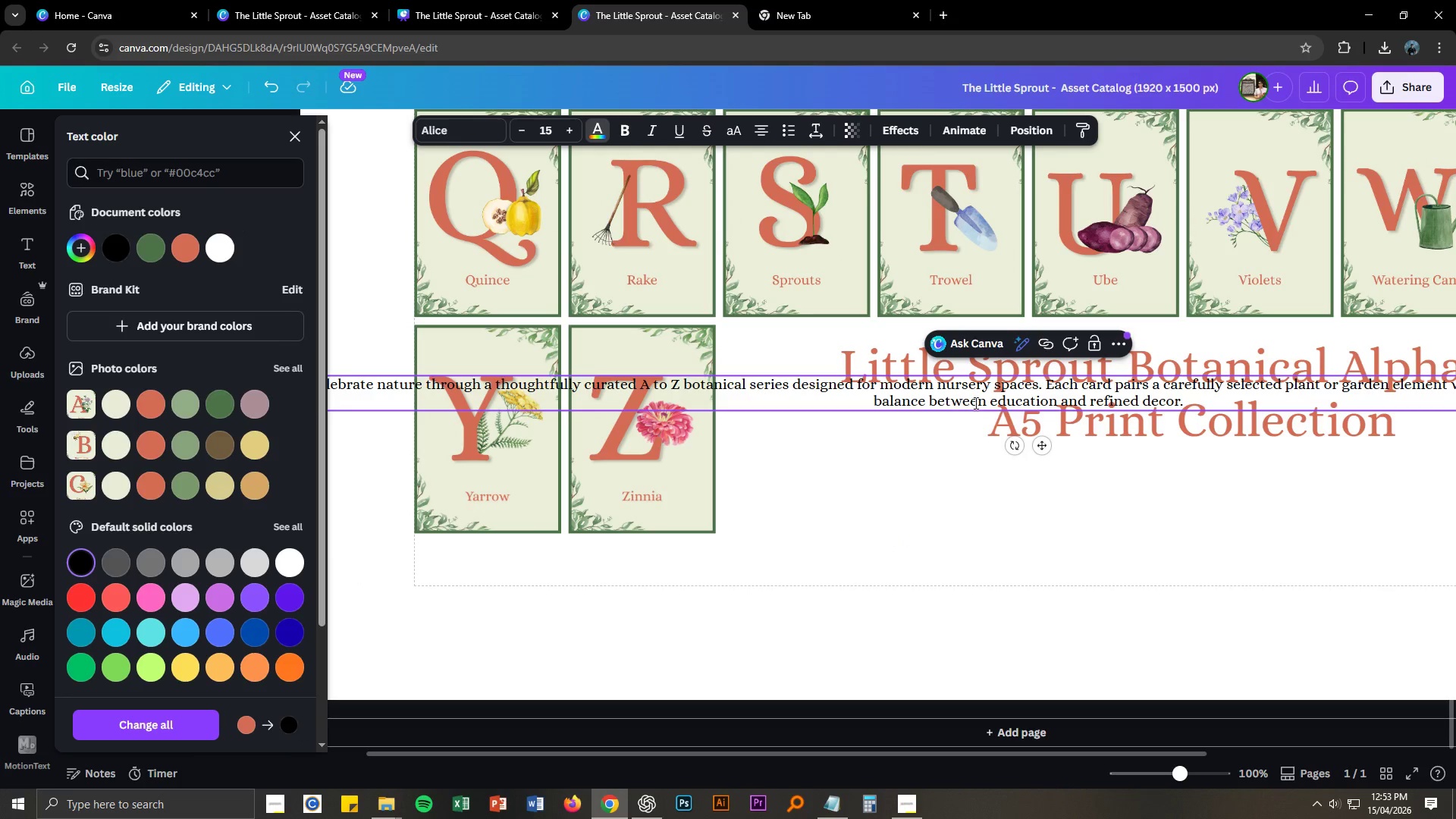 
left_click([1085, 386])
 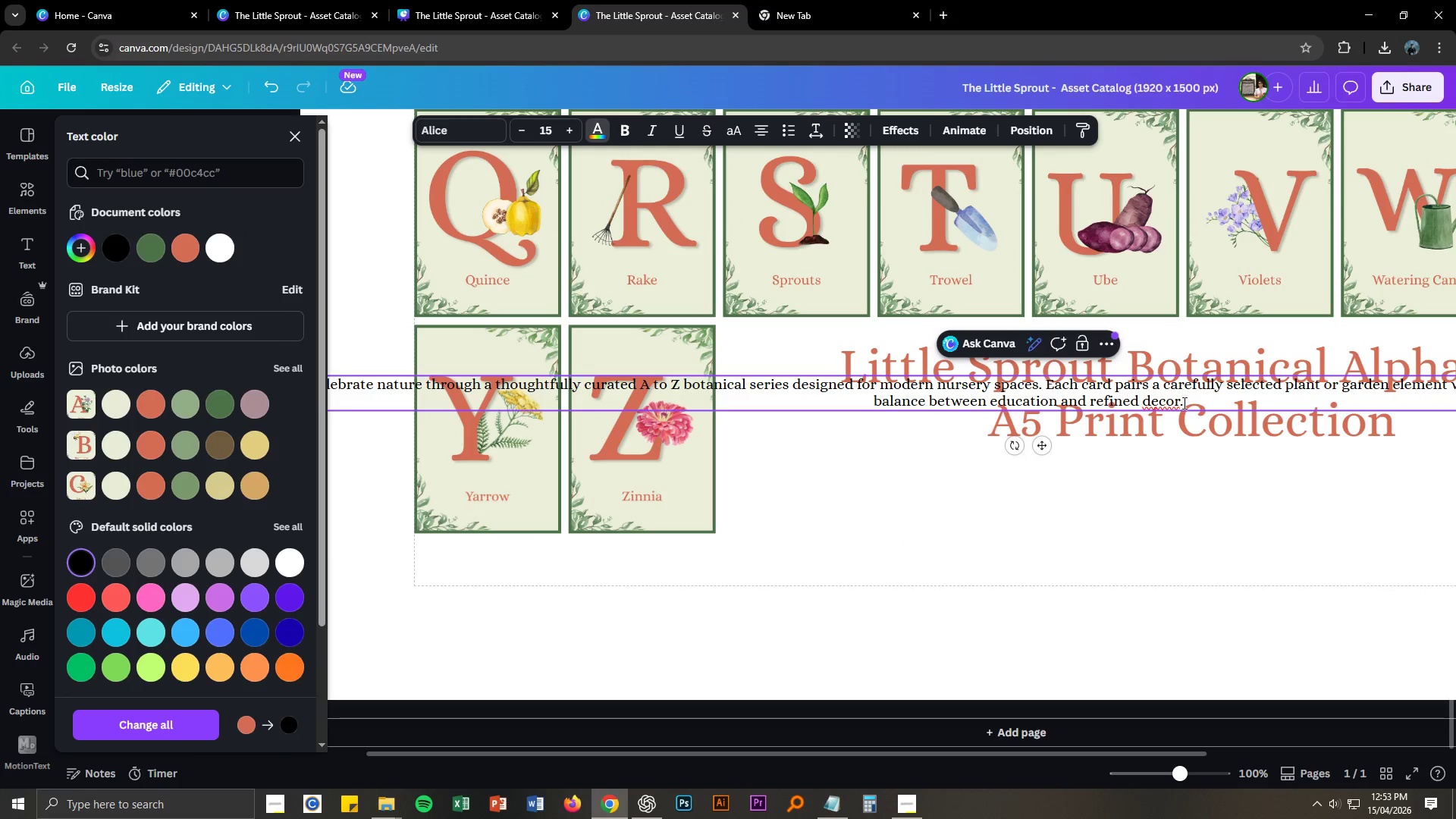 
key(Escape)
 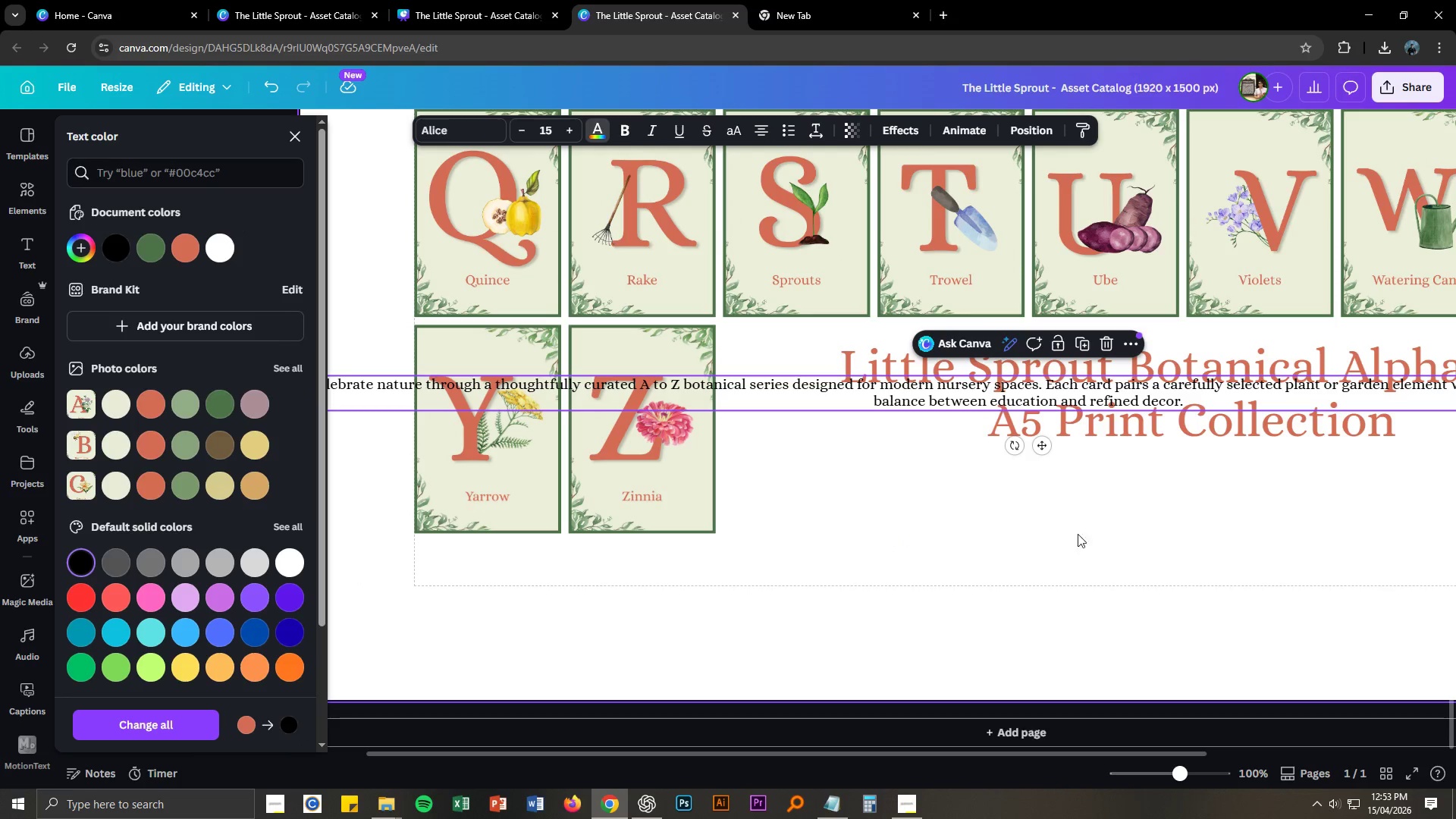 
key(V)
 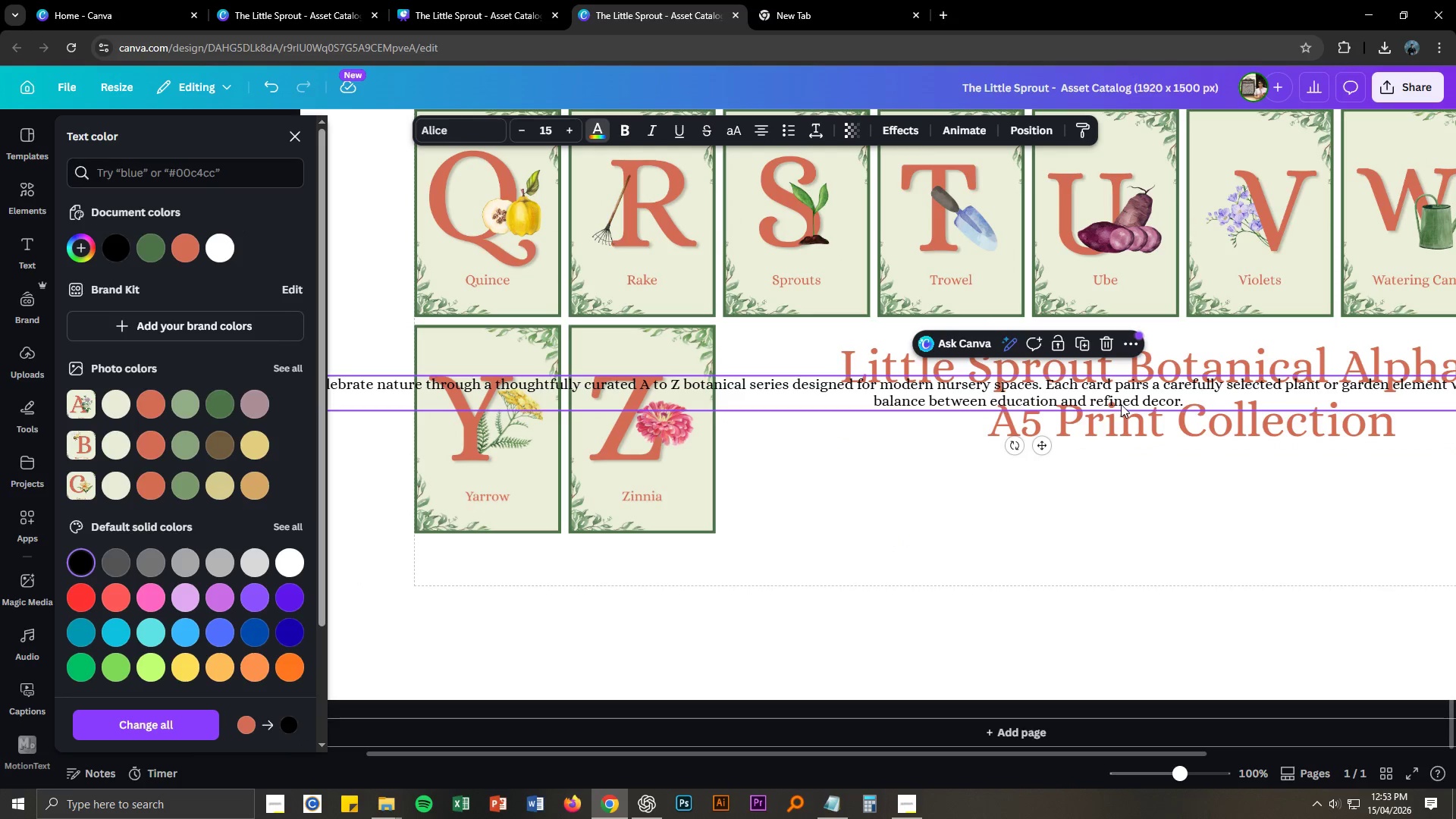 
left_click_drag(start_coordinate=[1121, 404], to_coordinate=[736, 532])
 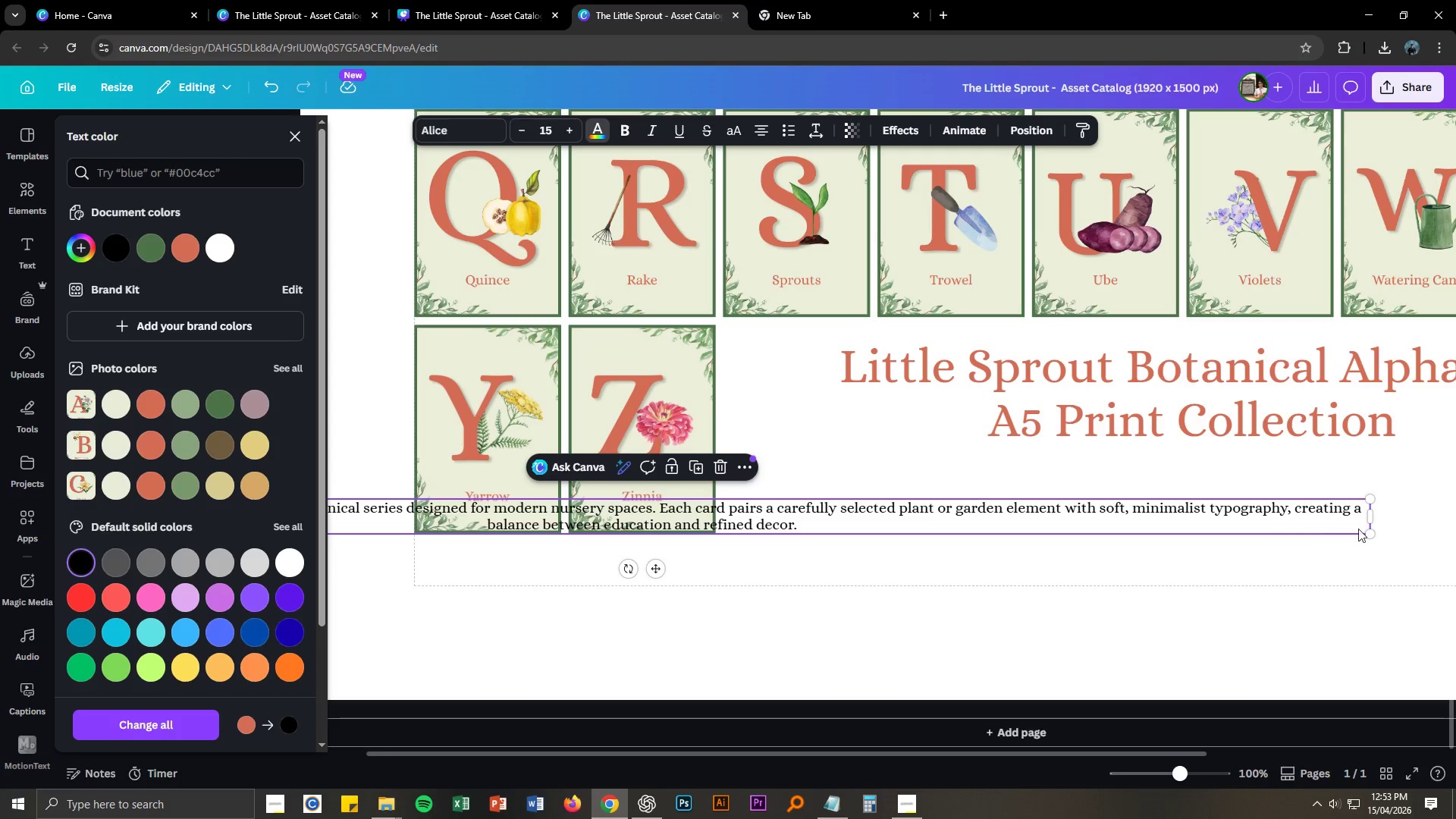 
left_click_drag(start_coordinate=[1373, 515], to_coordinate=[474, 511])
 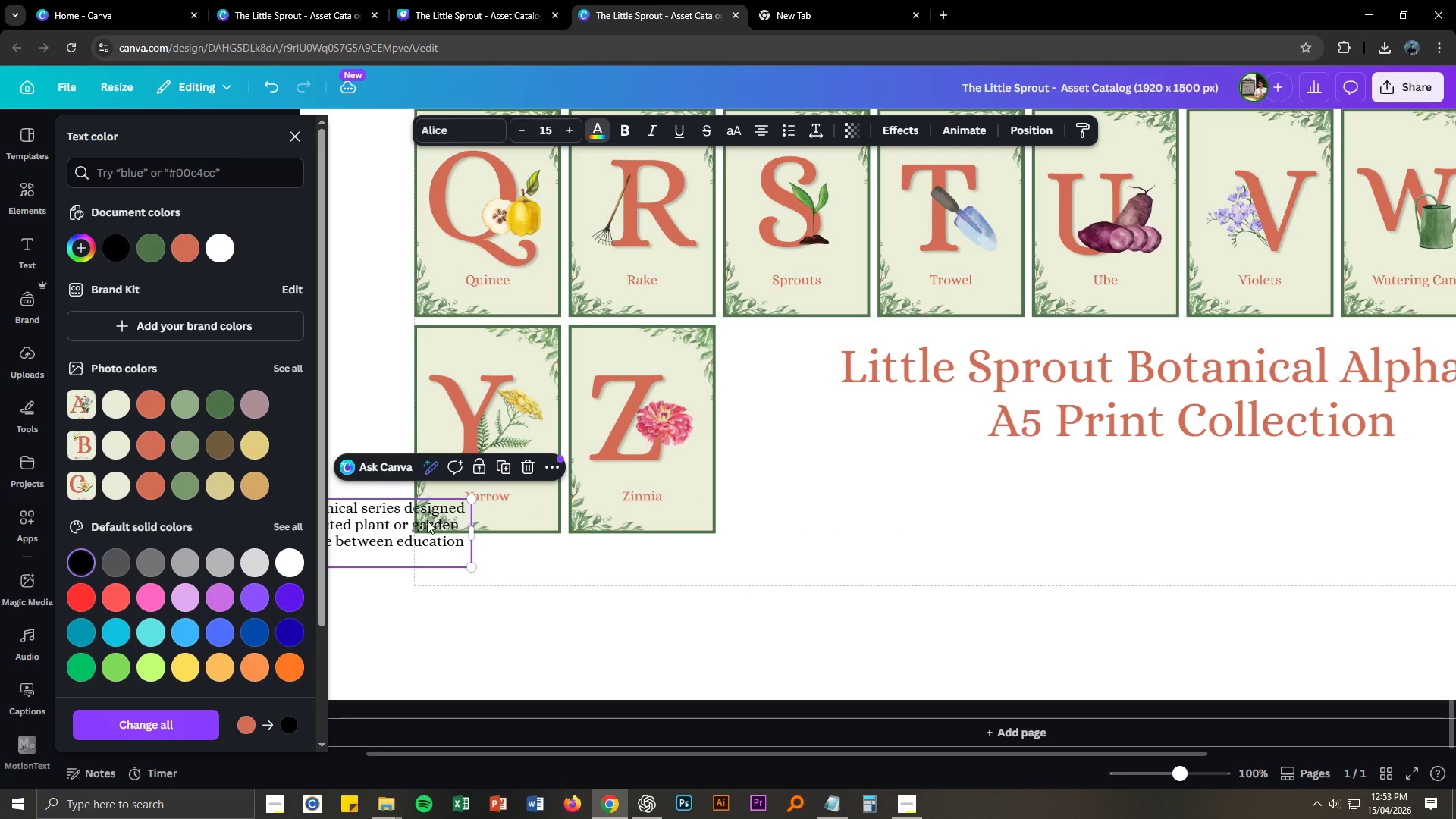 
left_click_drag(start_coordinate=[426, 522], to_coordinate=[1401, 482])
 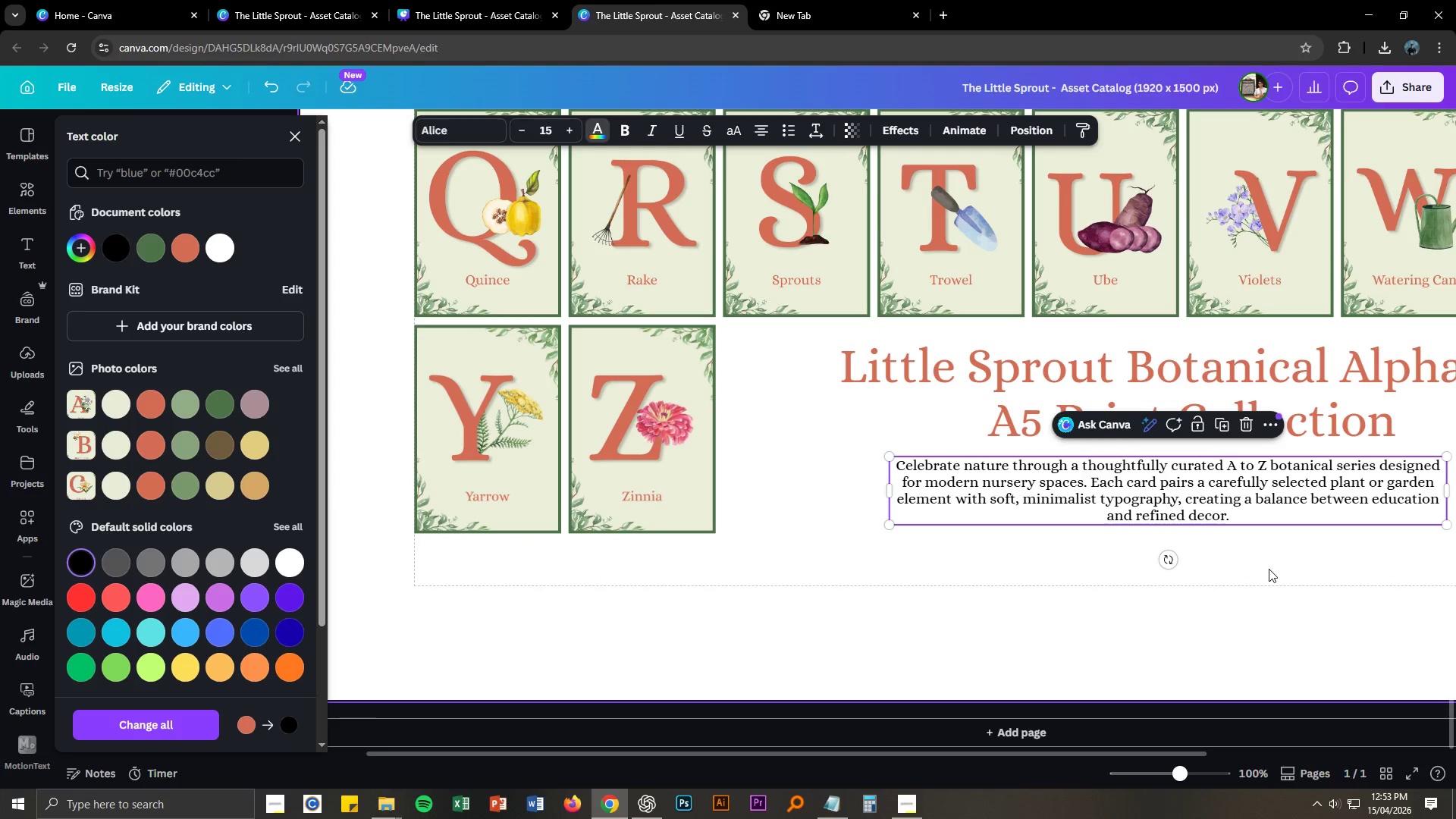 
left_click([1268, 603])
 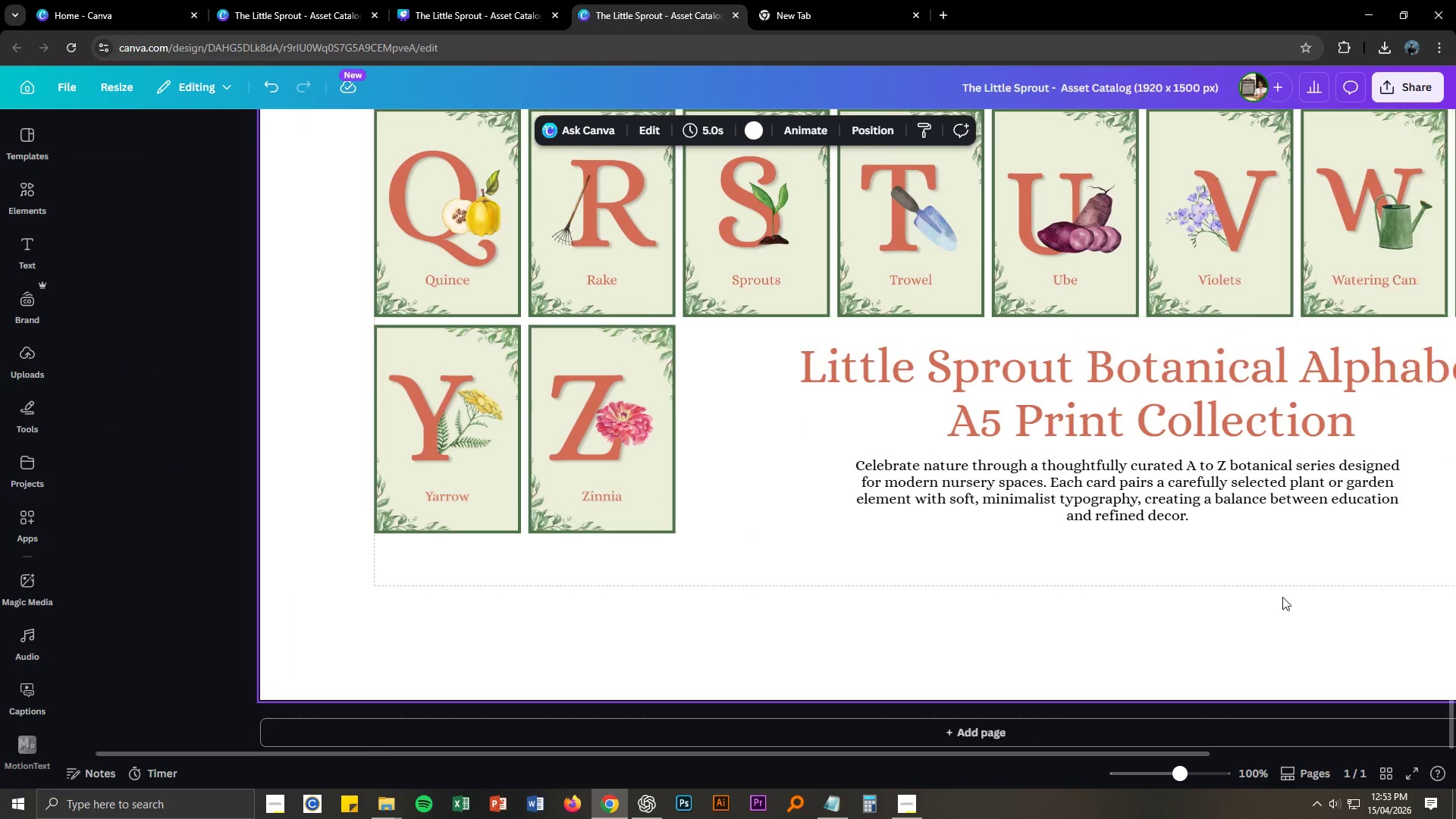 
hold_key(key=Space, duration=0.31)
 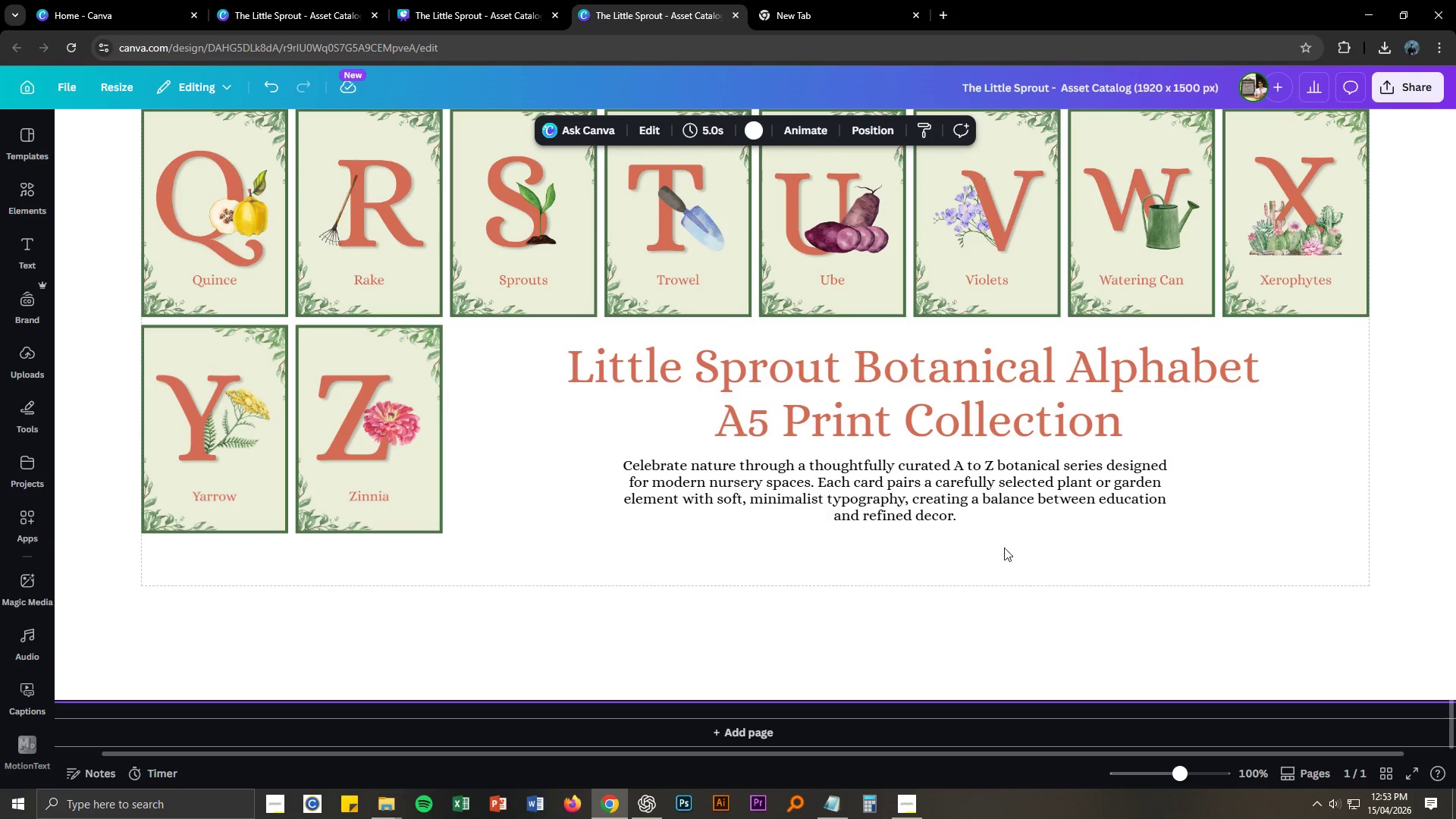 
left_click_drag(start_coordinate=[902, 562], to_coordinate=[901, 367])
 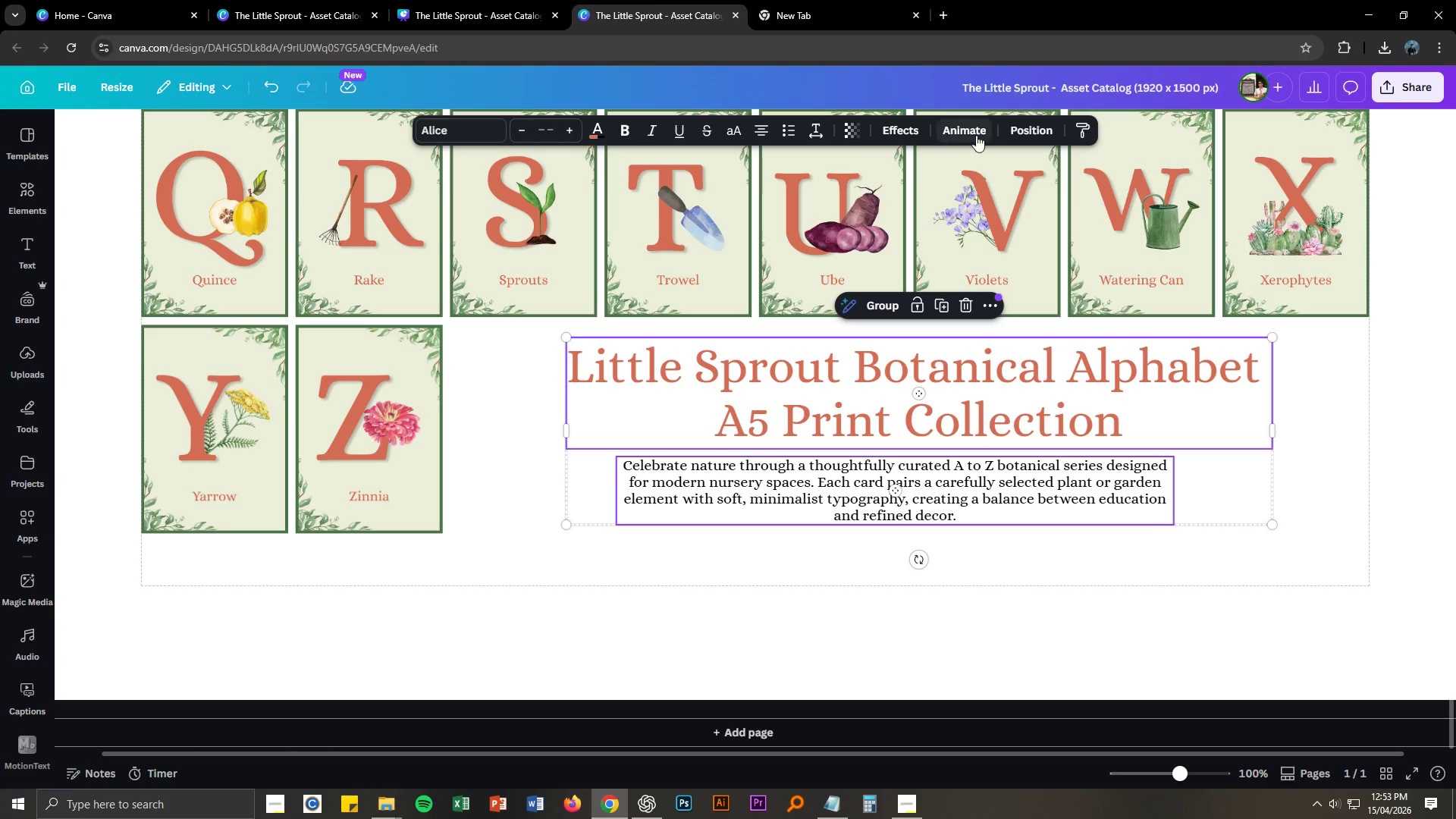 
left_click([1045, 134])
 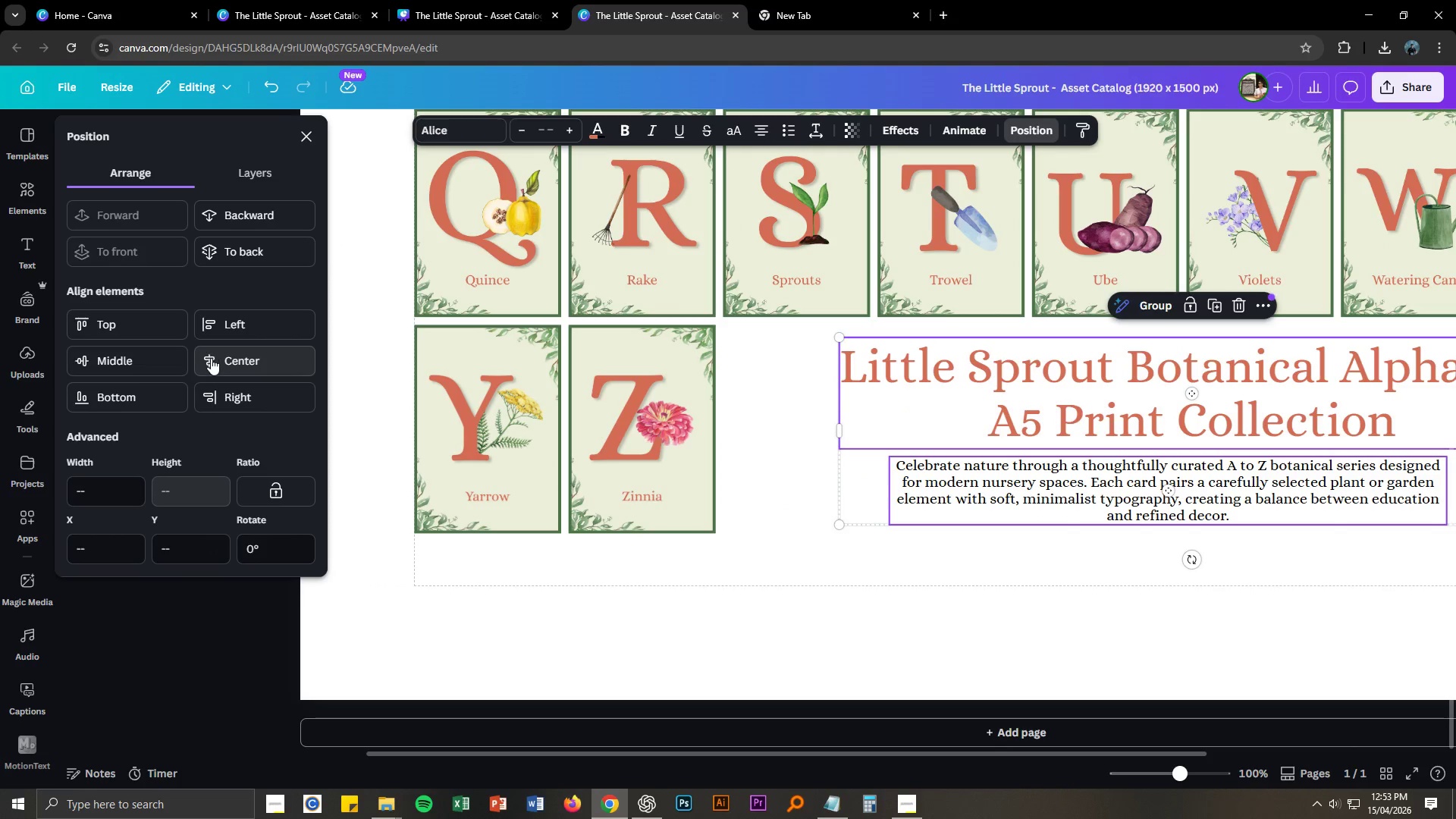 
left_click([227, 360])
 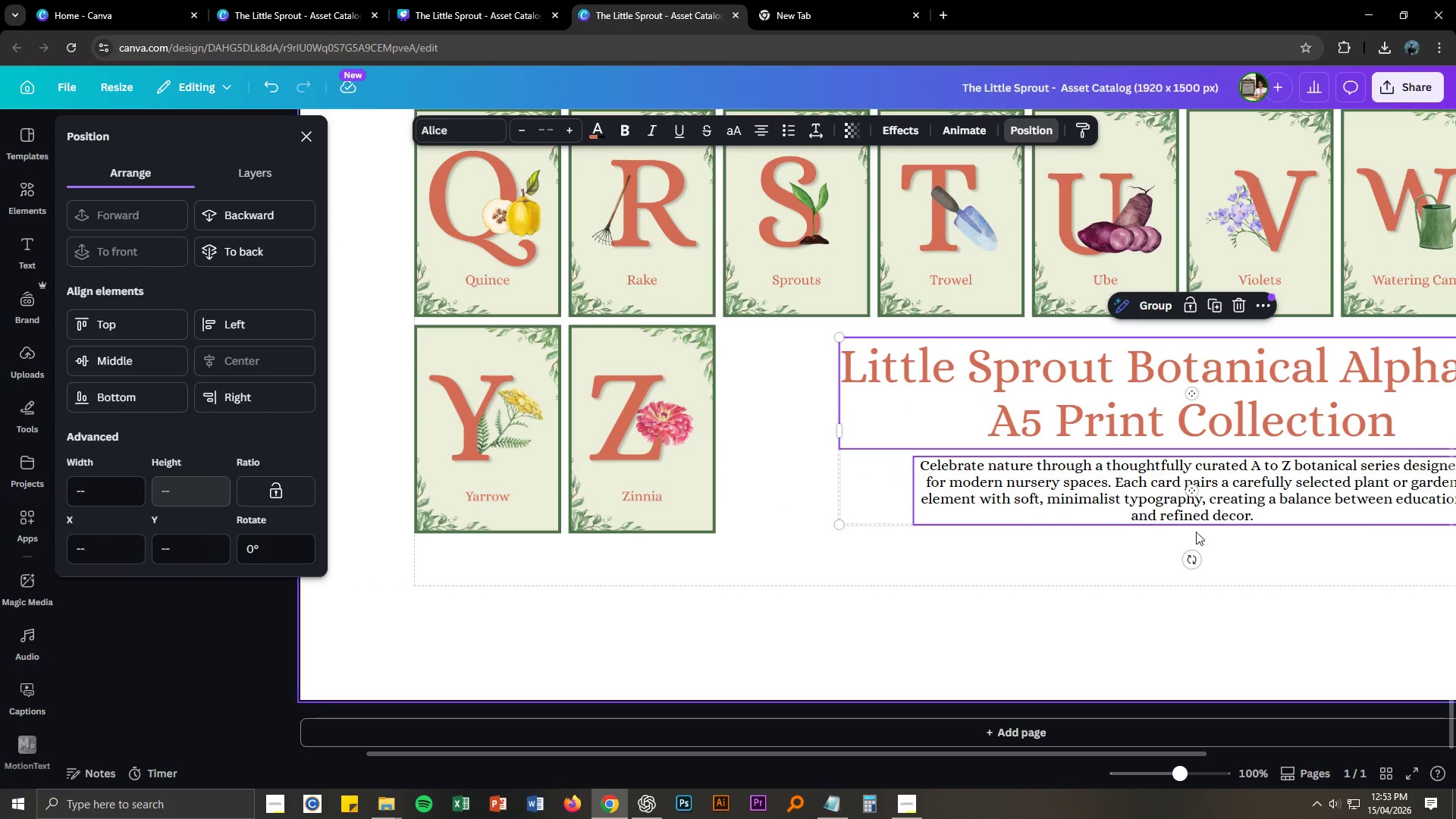 
left_click([1304, 629])
 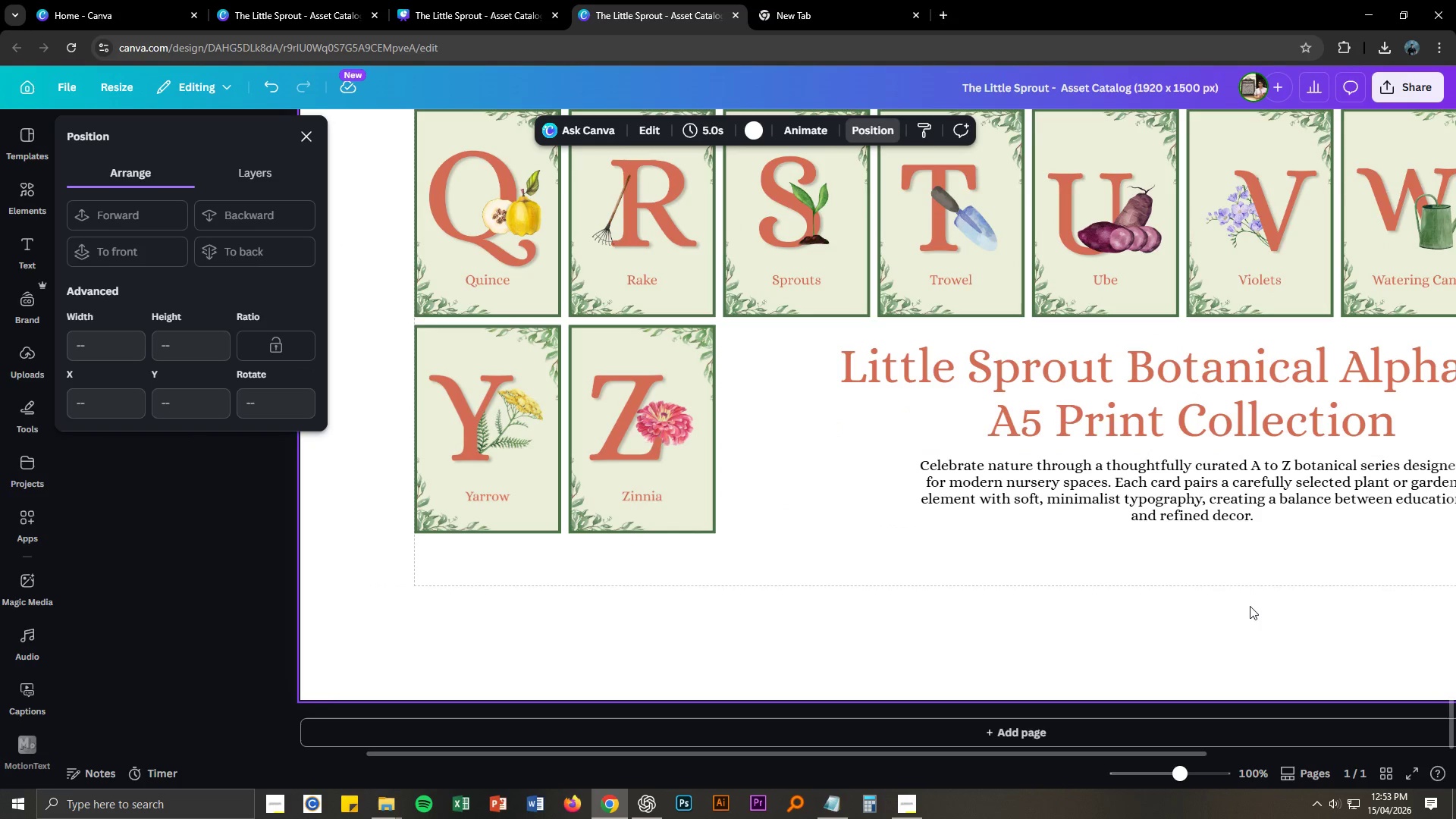 
hold_key(key=Space, duration=1.06)
 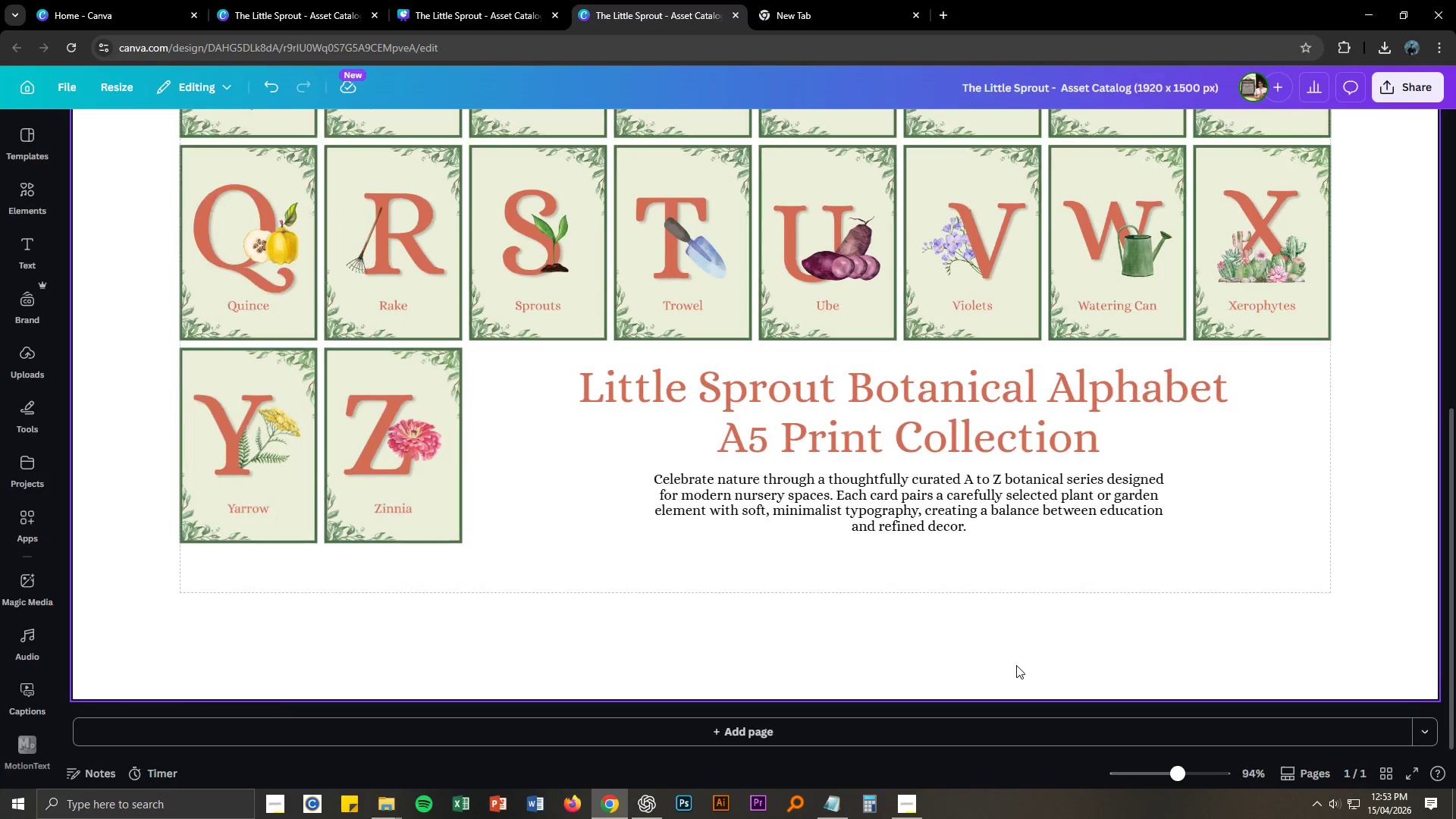 
left_click_drag(start_coordinate=[1163, 588], to_coordinate=[834, 605])
 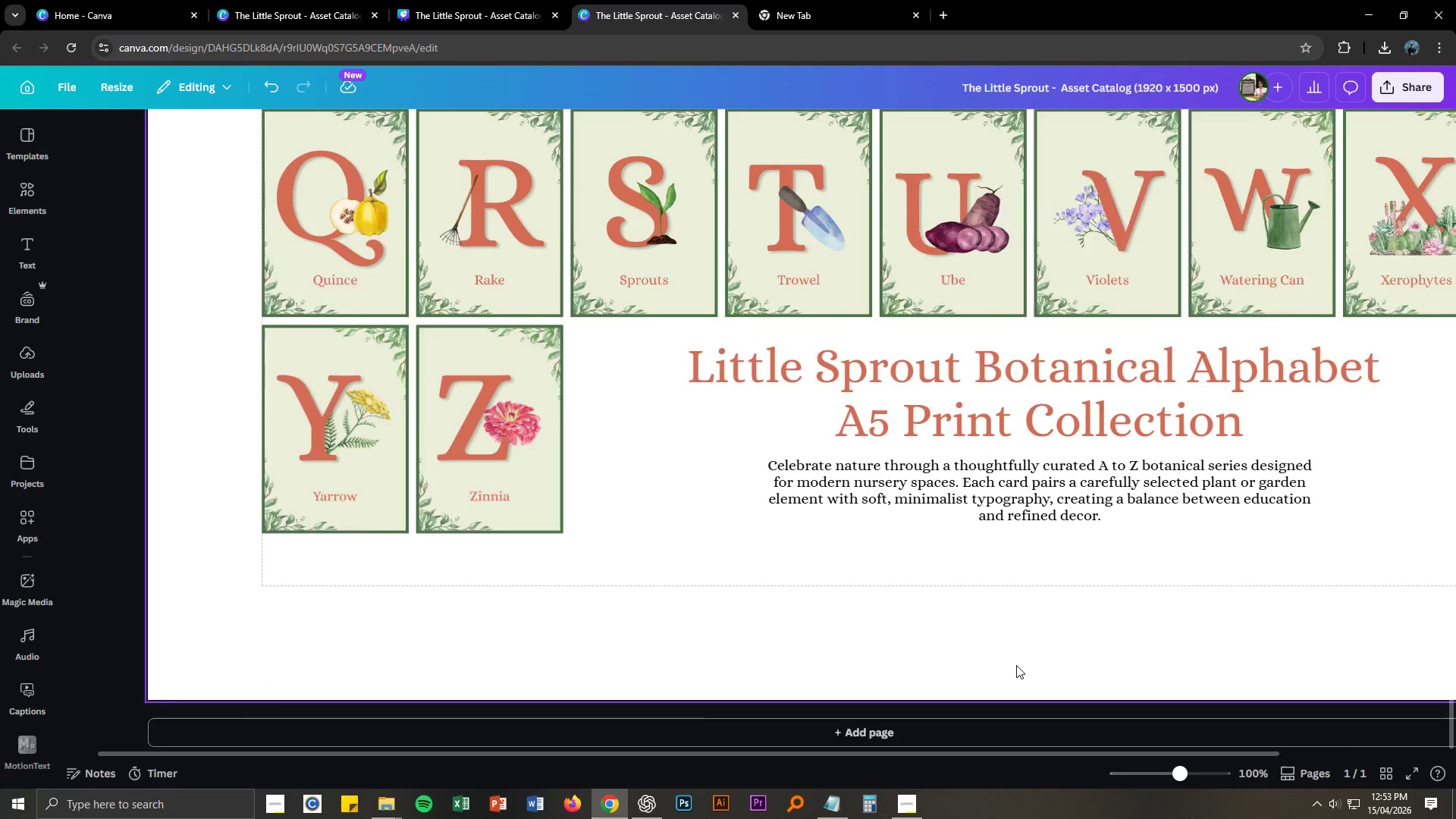 
key(Control+NumpadSubtract)
 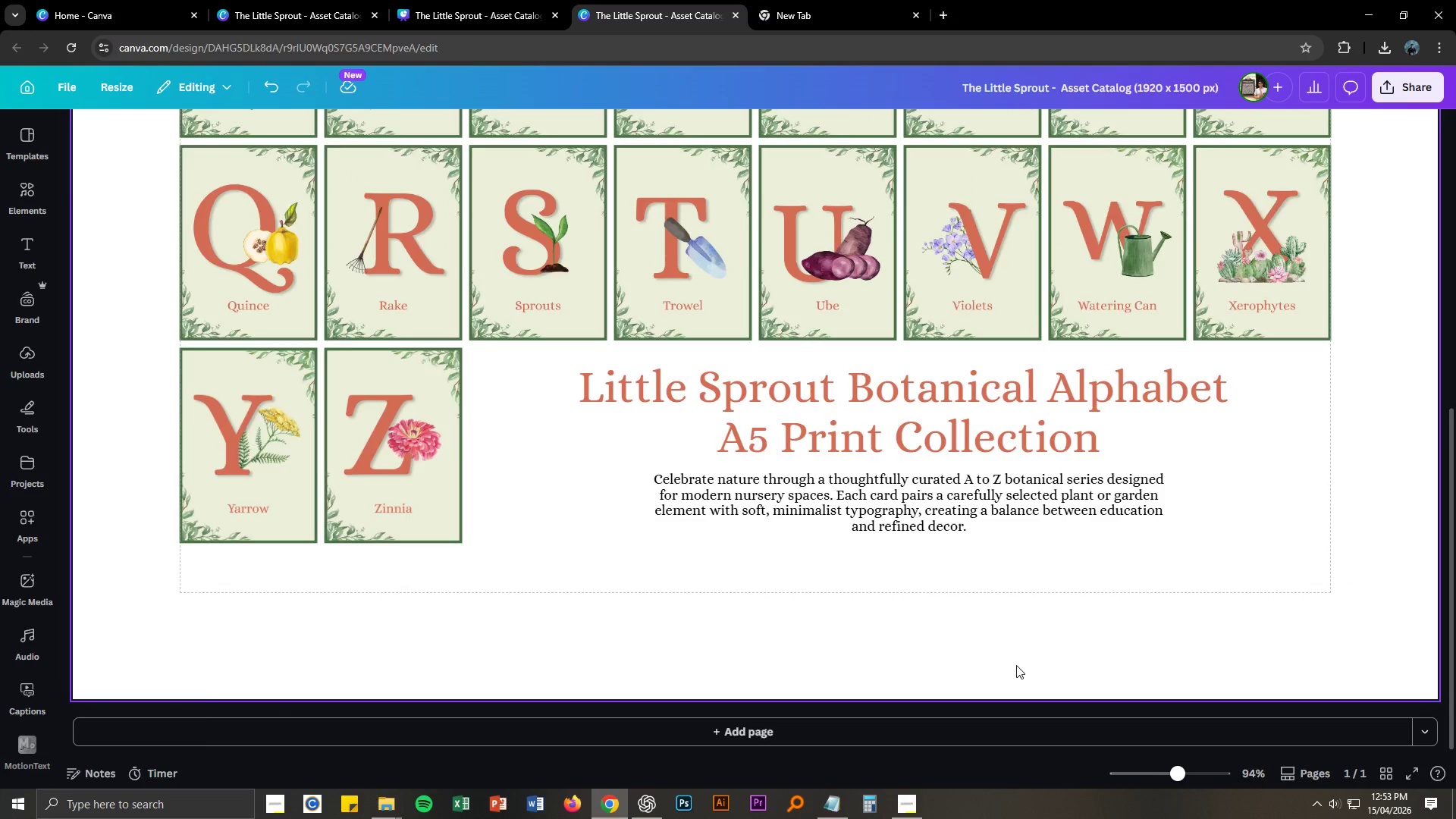 
key(Control+NumpadSubtract)
 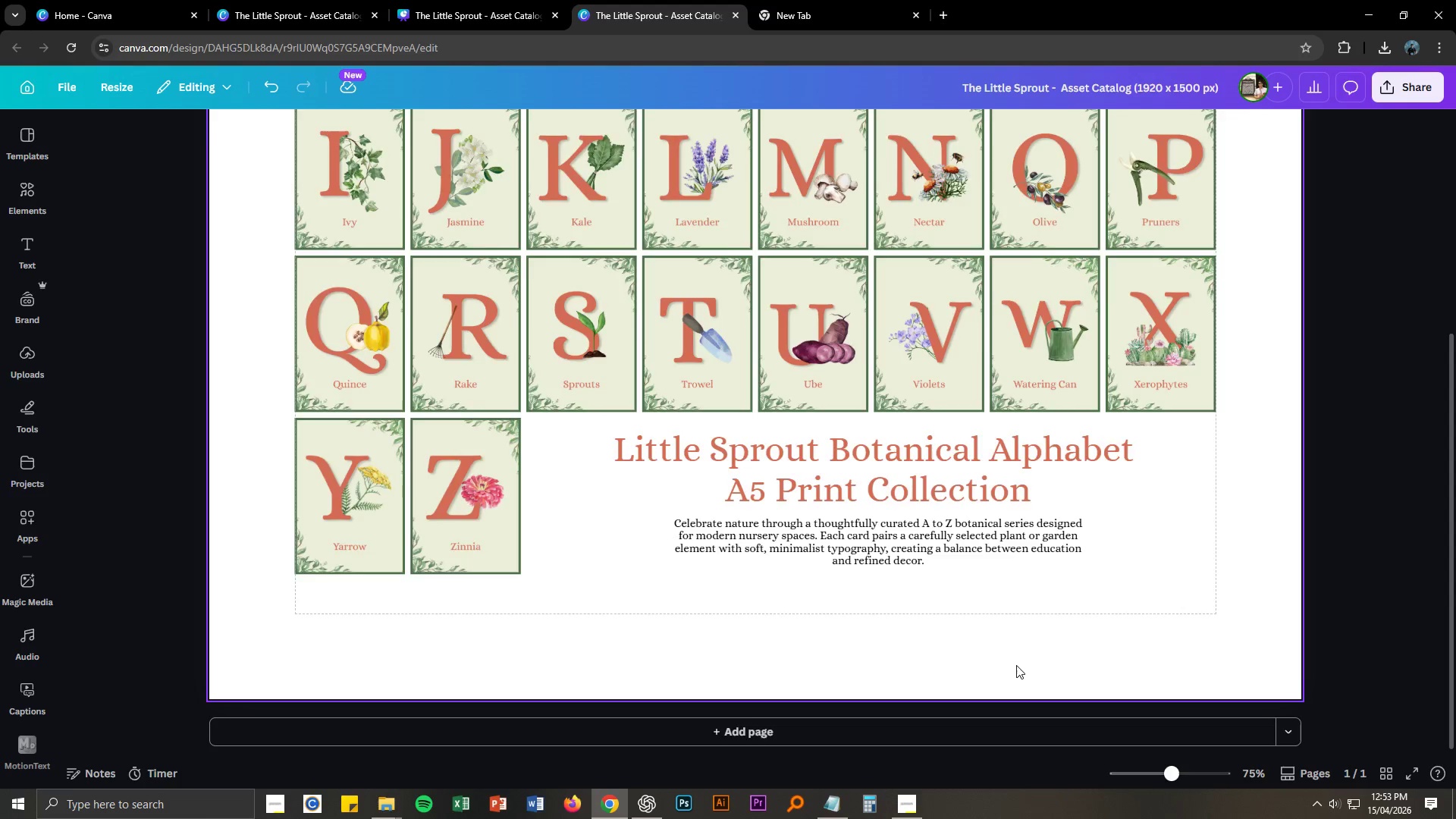 
key(Control+NumpadSubtract)
 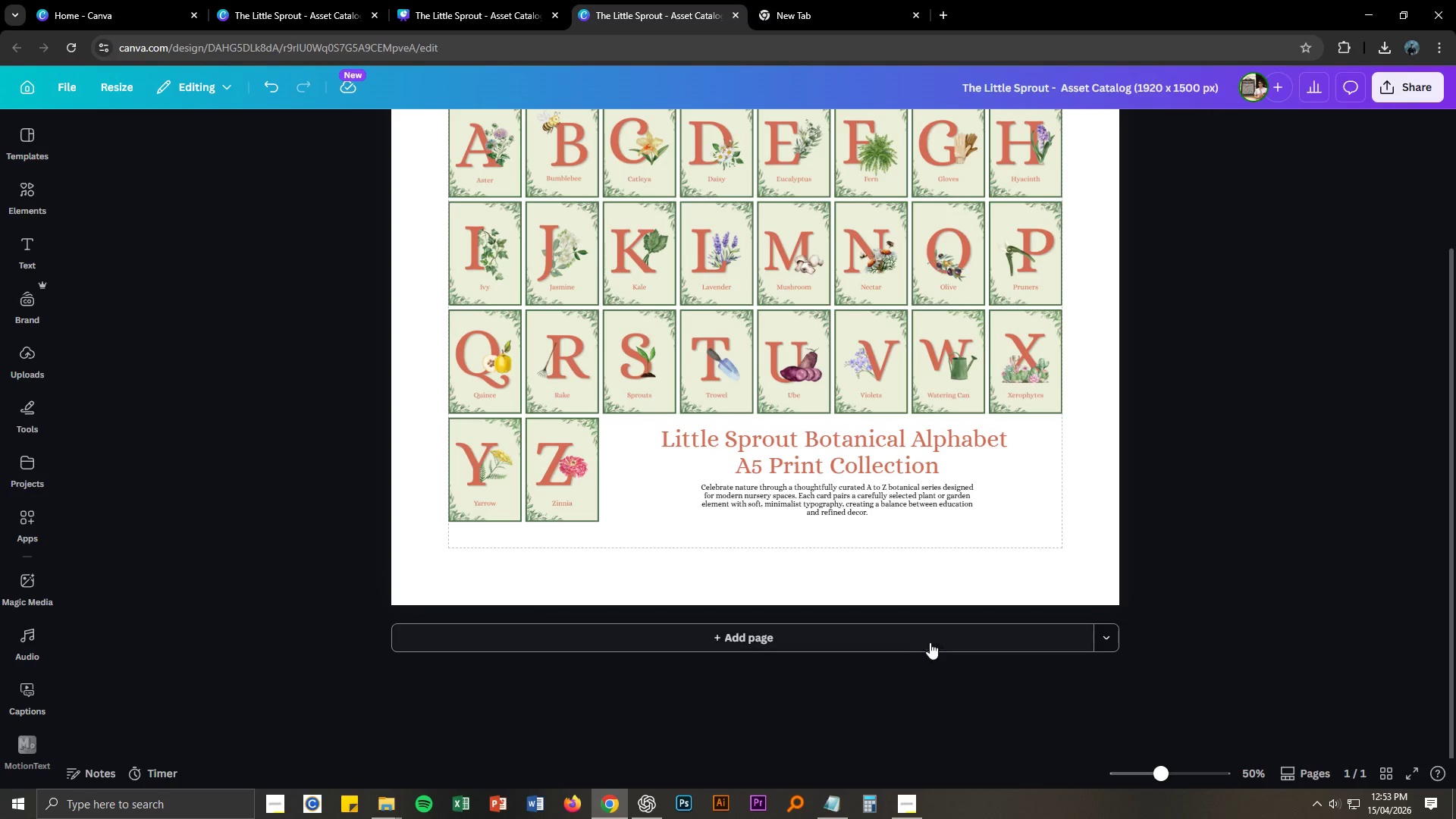 
scroll: coordinate [963, 504], scroll_direction: up, amount: 2.0
 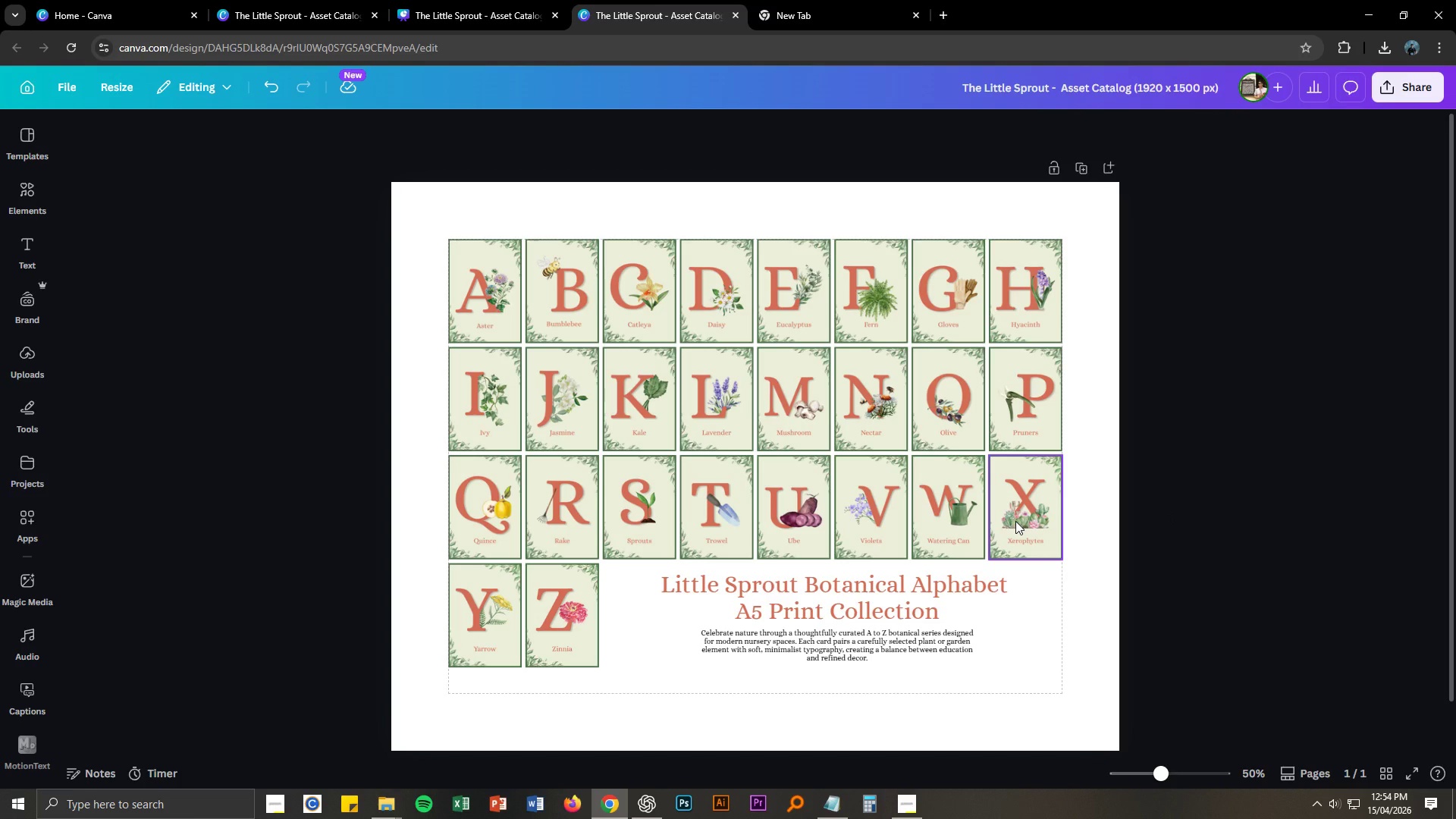 
wait(15.69)
 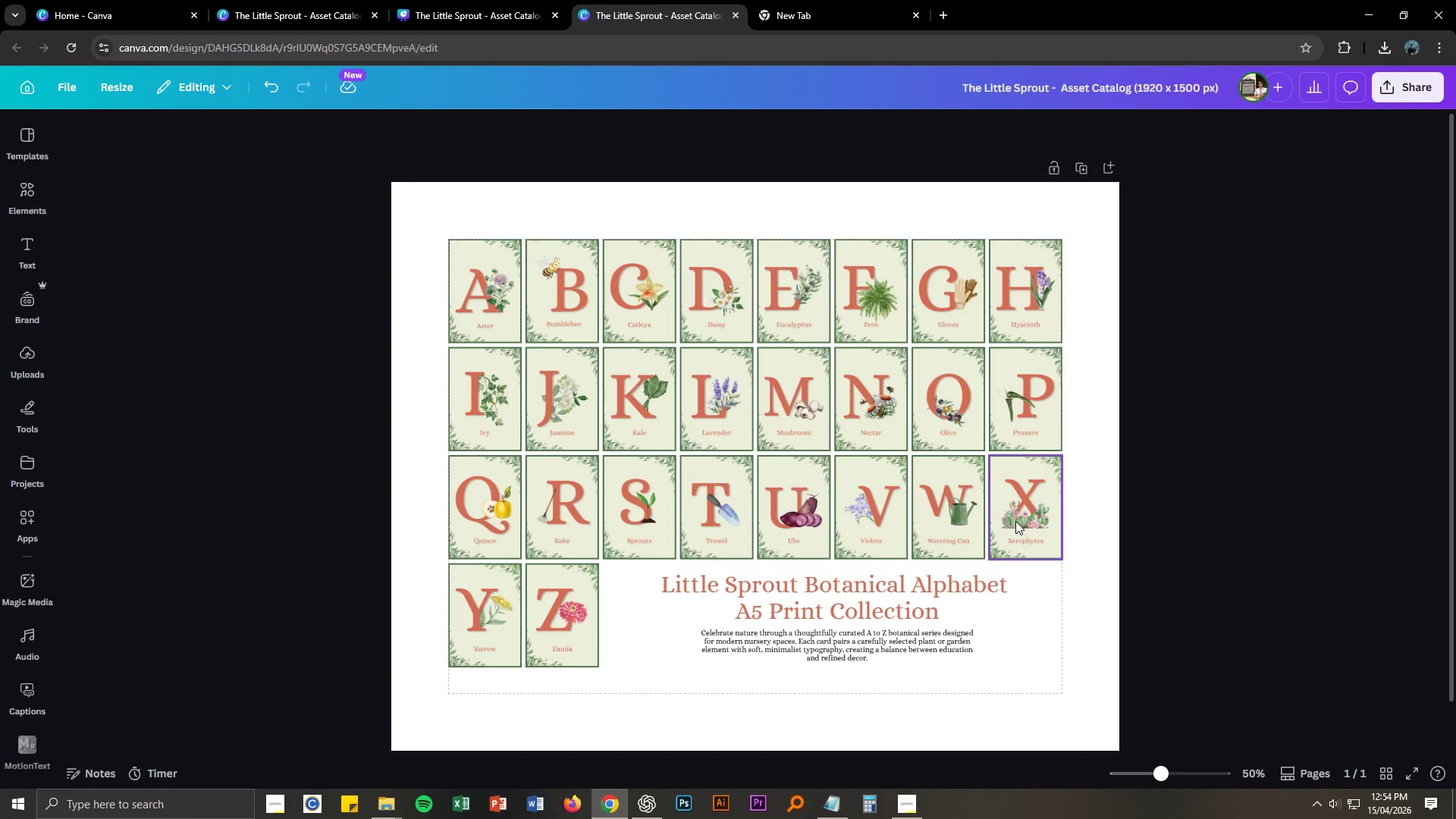 
left_click([933, 639])
 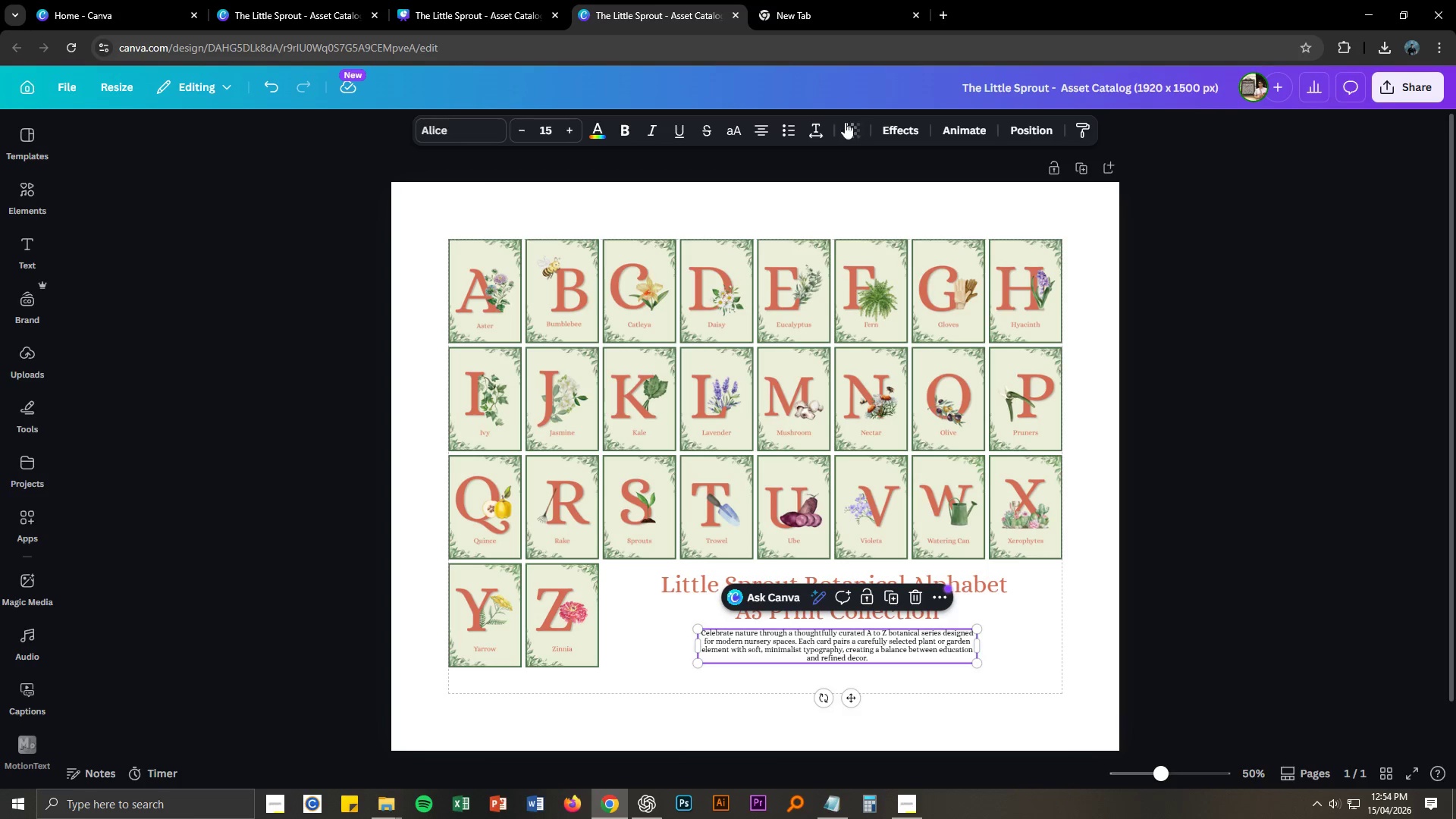 
left_click([817, 130])
 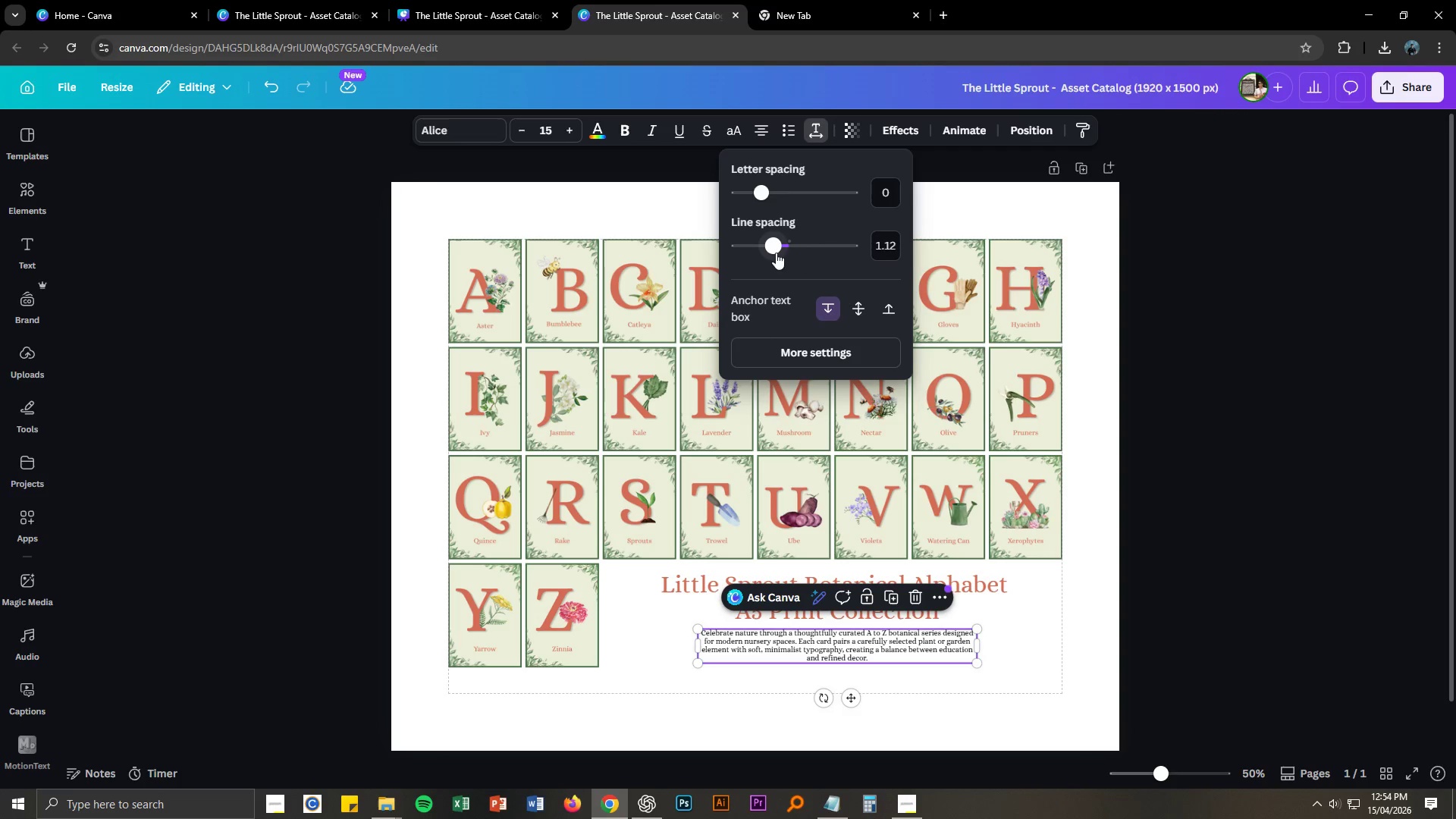 
left_click_drag(start_coordinate=[775, 246], to_coordinate=[786, 246])
 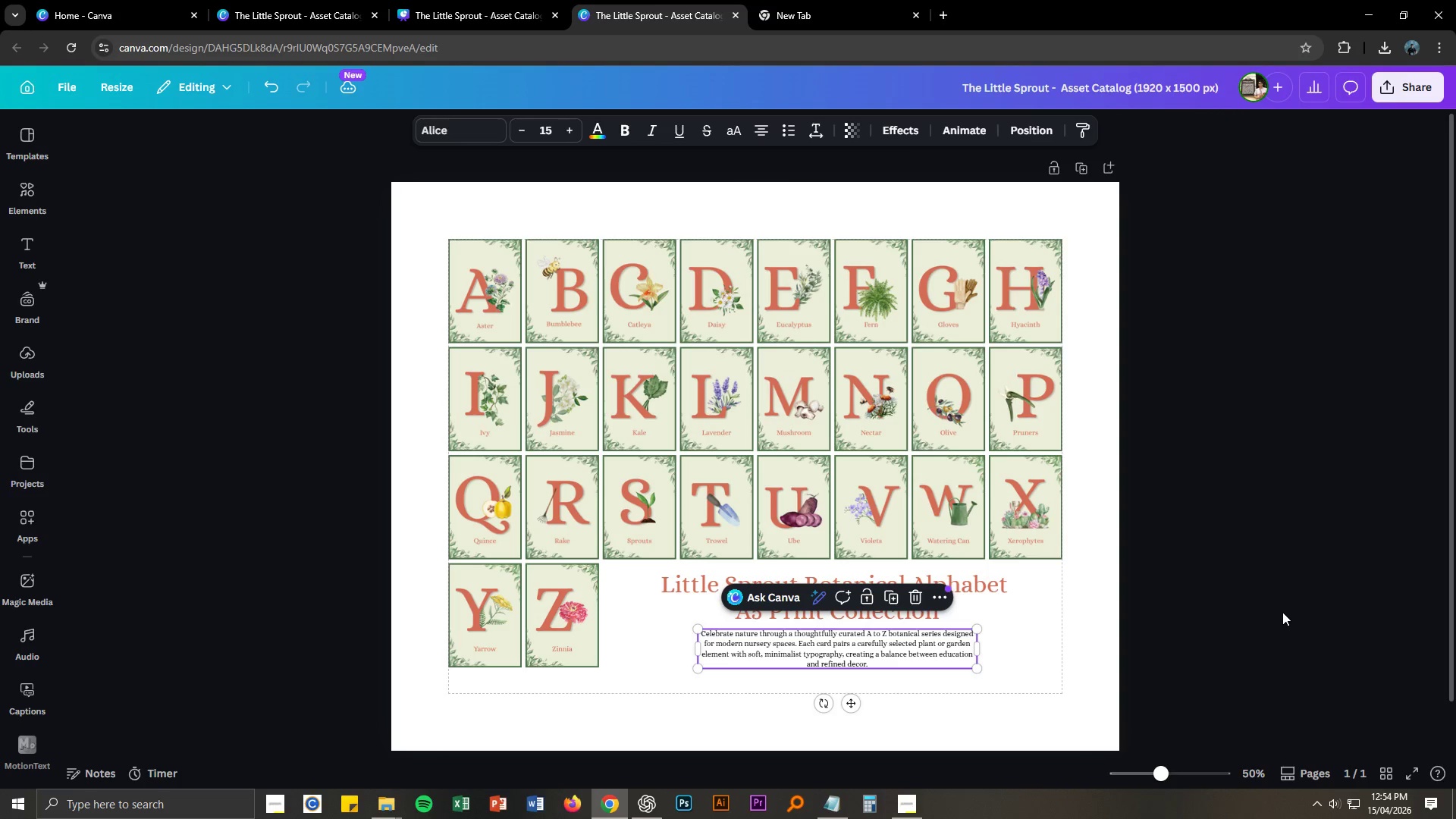 
double_click([1282, 612])
 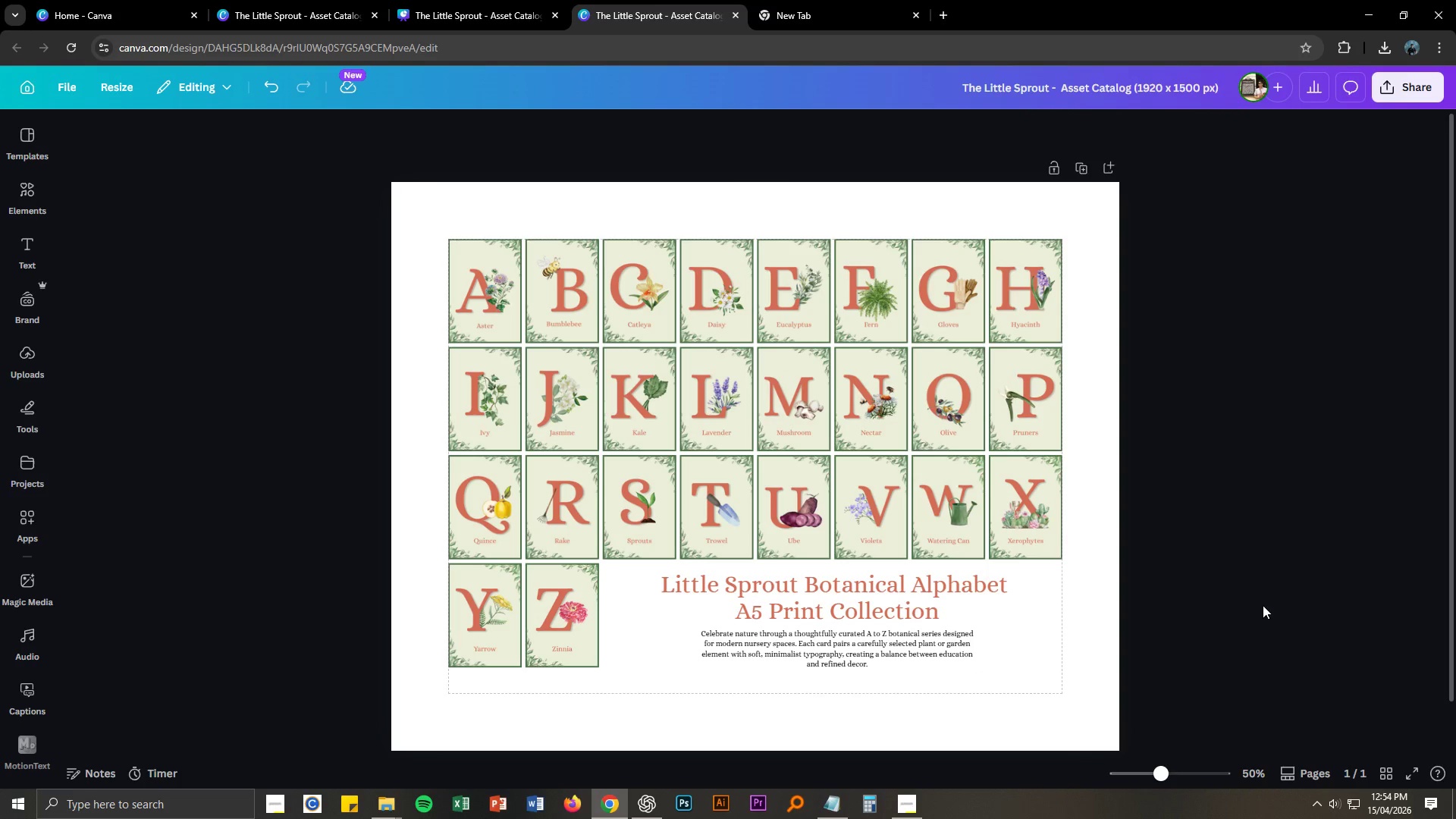 
key(Control+ControlLeft)
 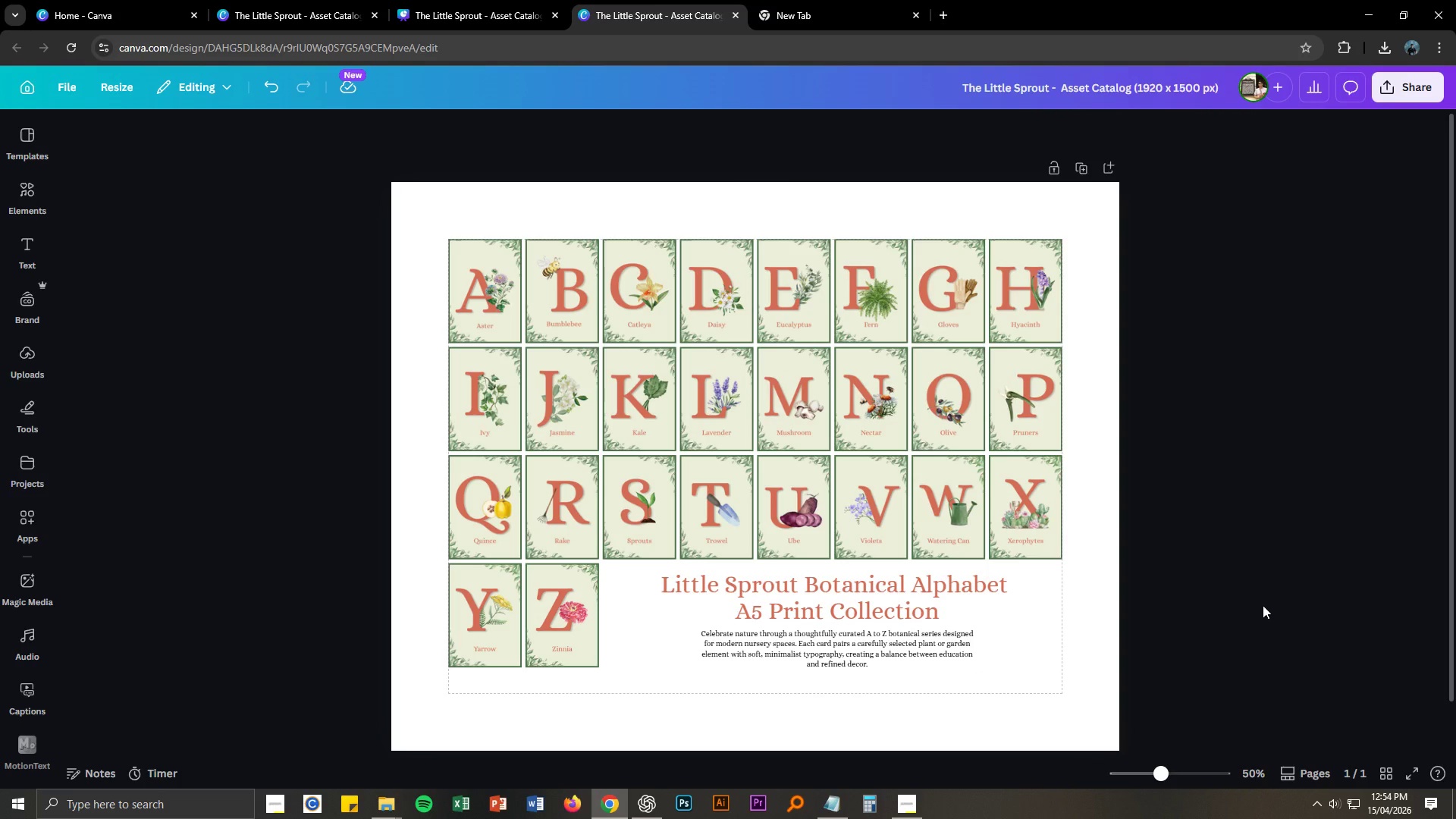 
key(Control+S)
 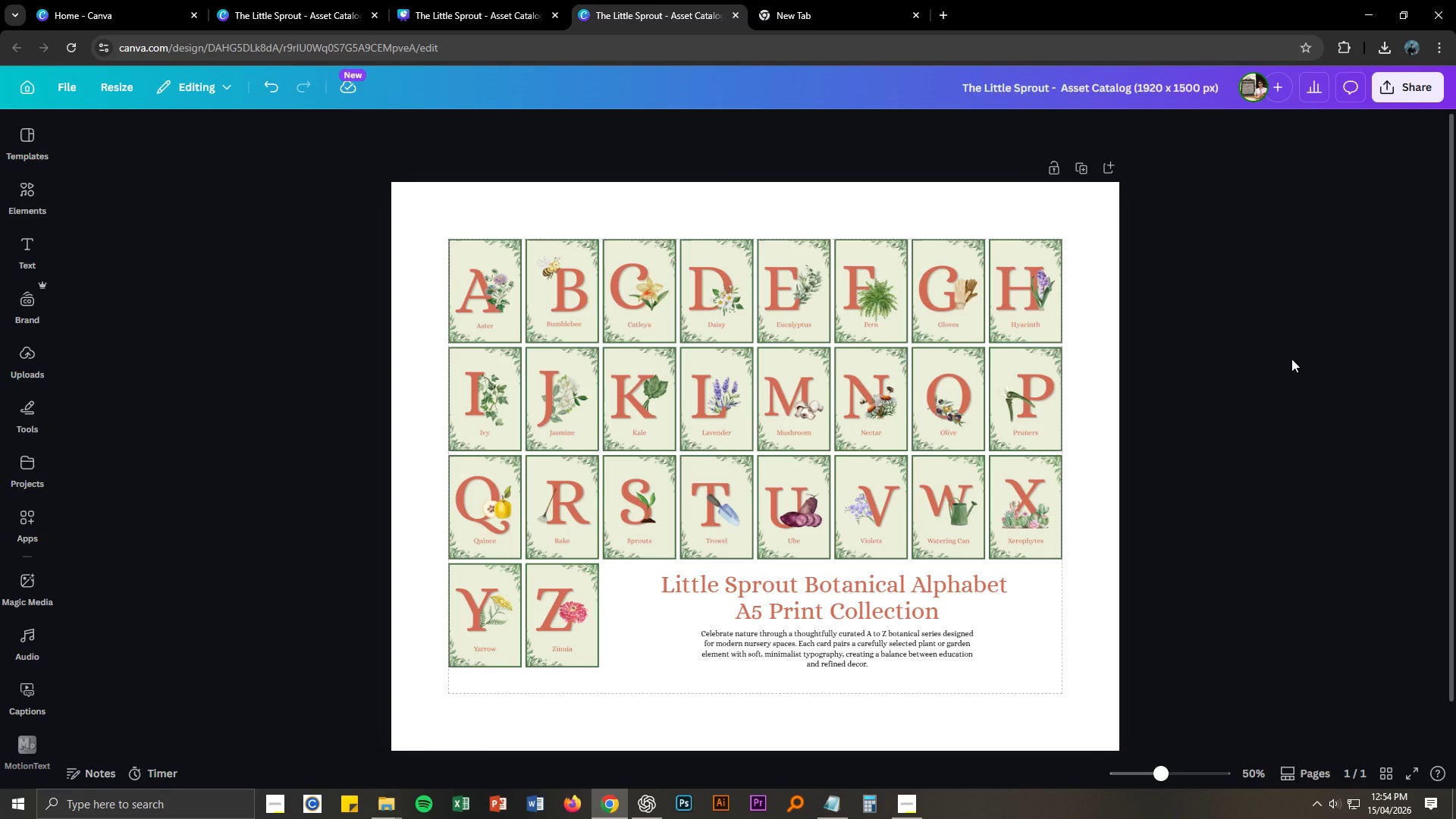 
left_click([1396, 89])
 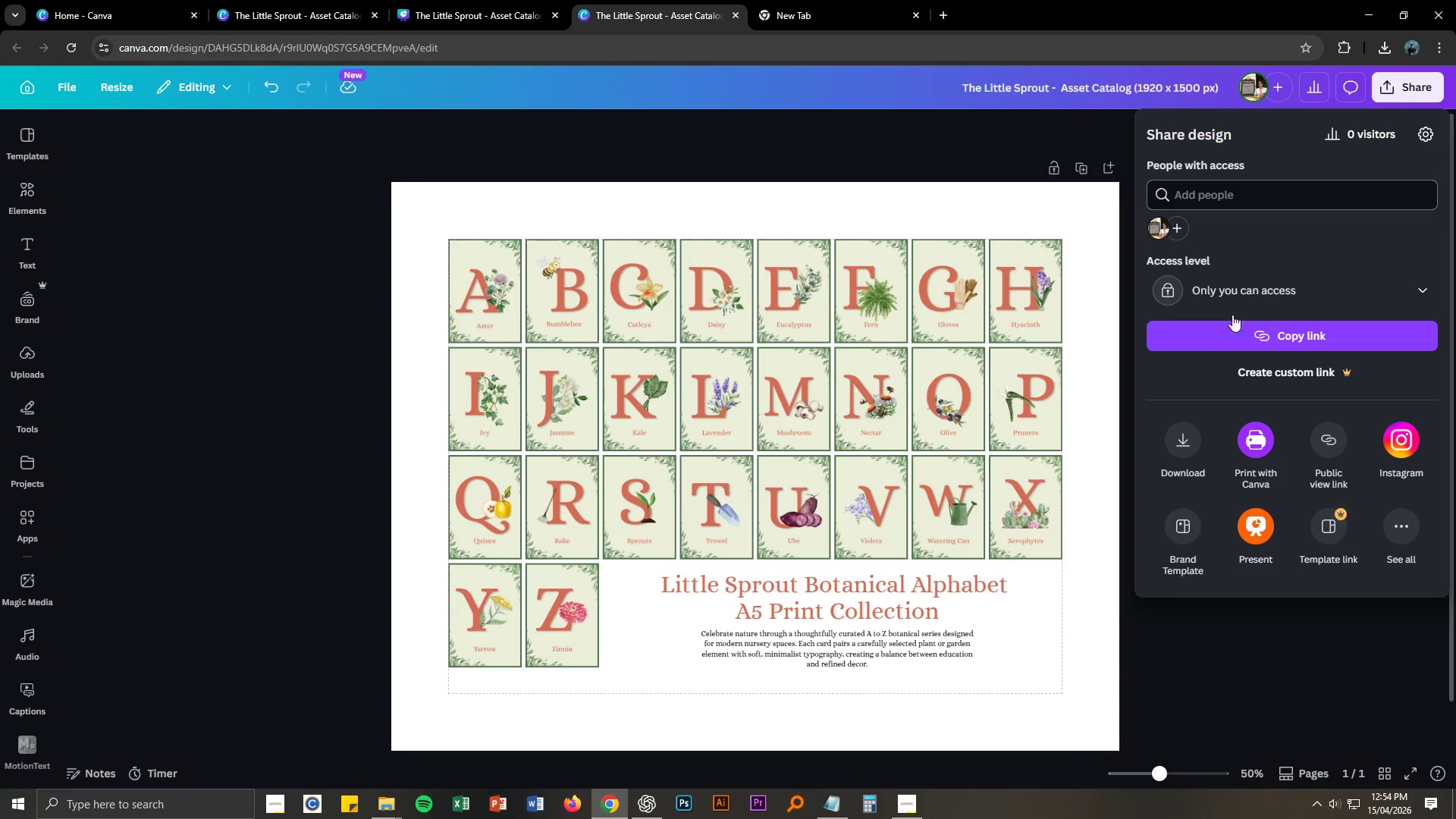 
left_click([1185, 437])
 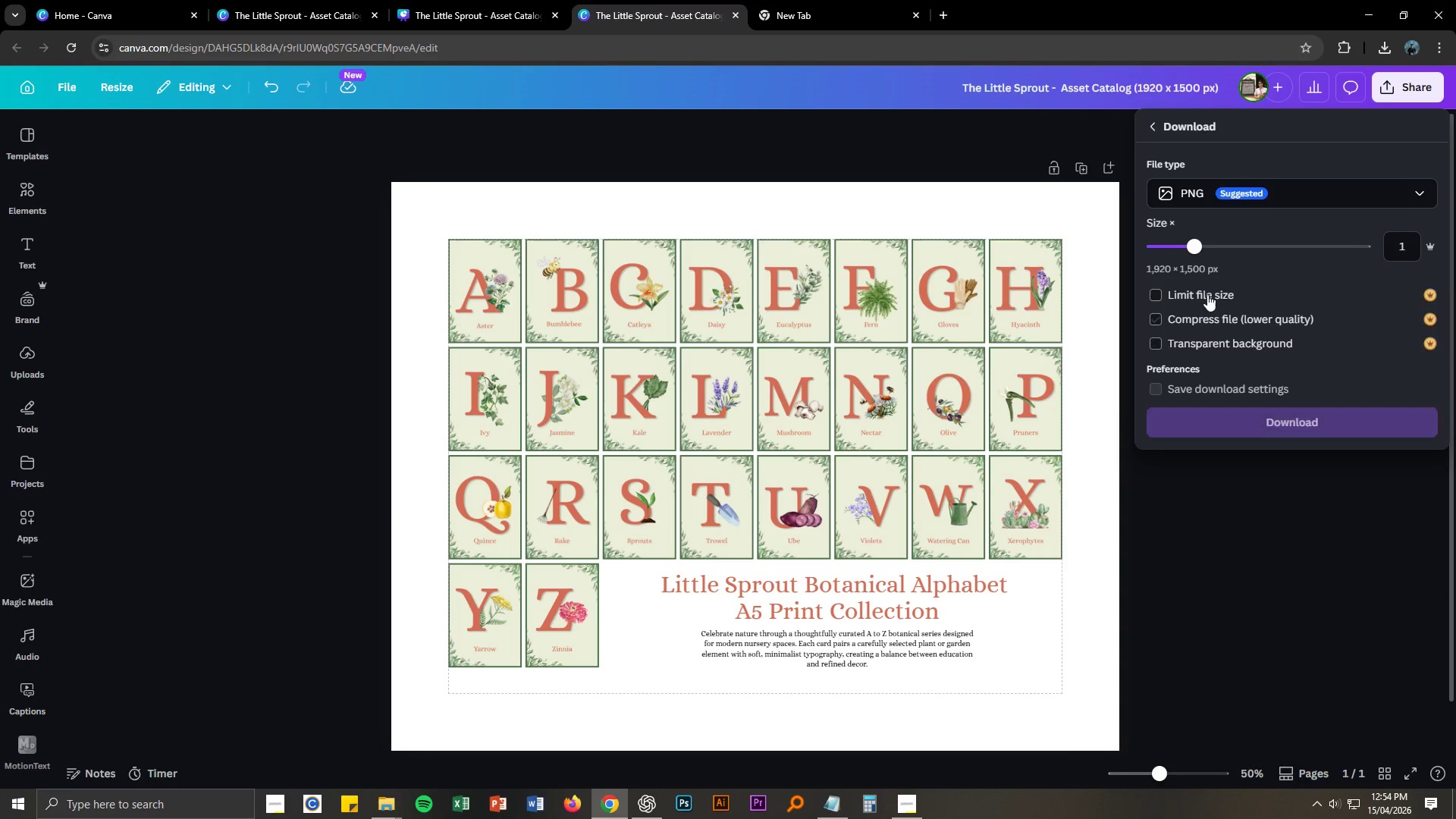 
left_click([1213, 191])
 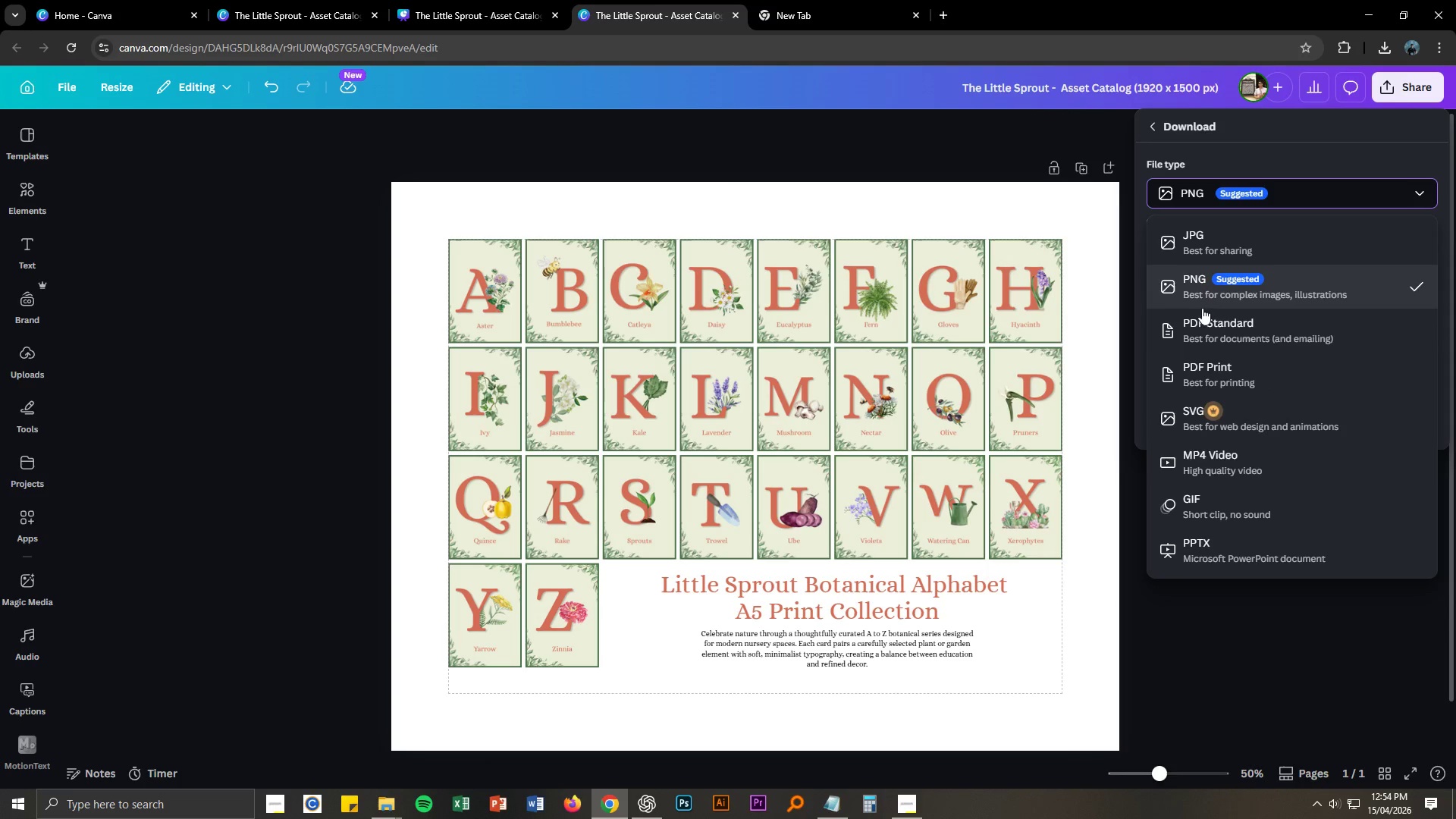 
left_click([1214, 334])
 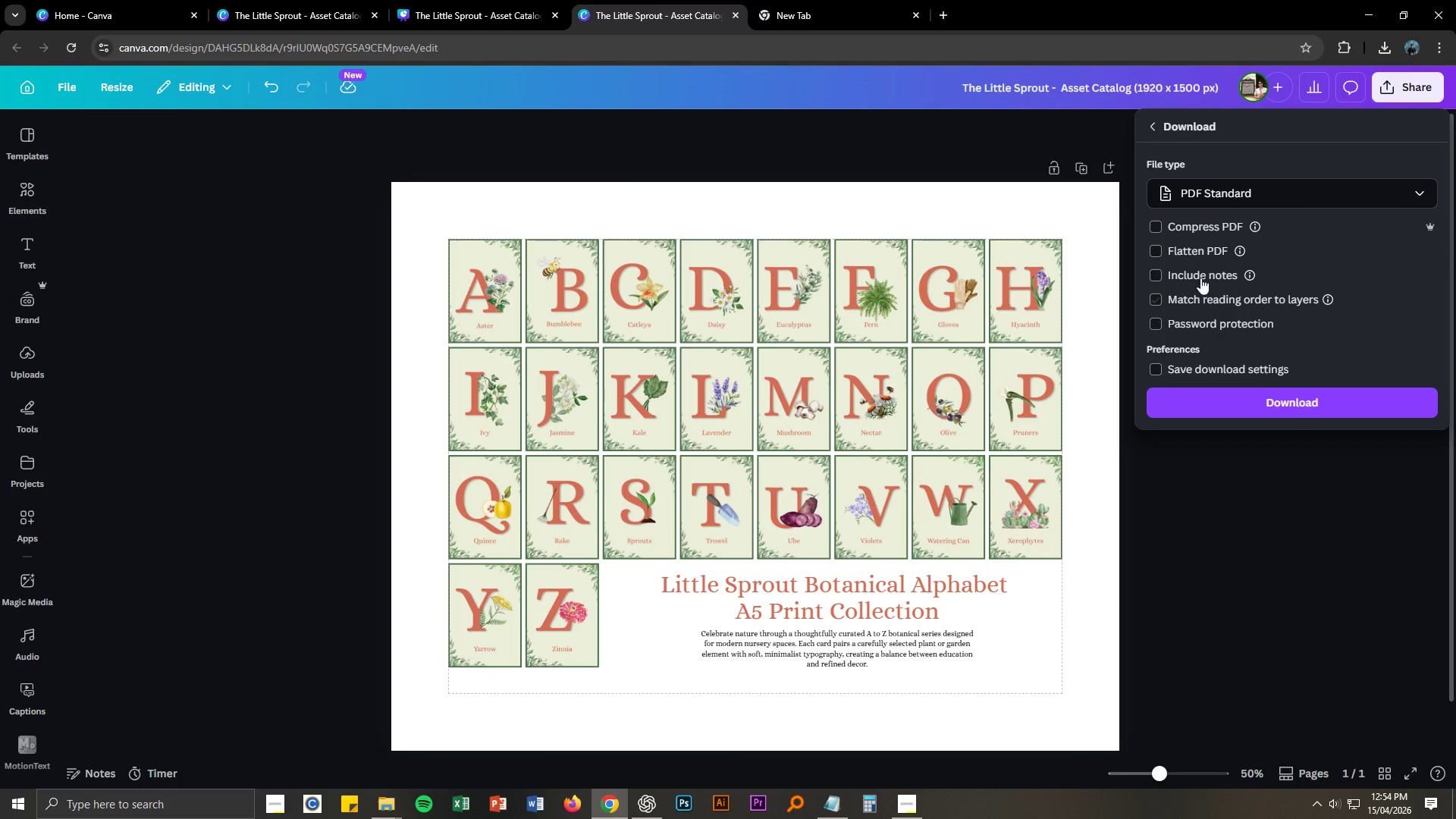 
left_click([1185, 228])
 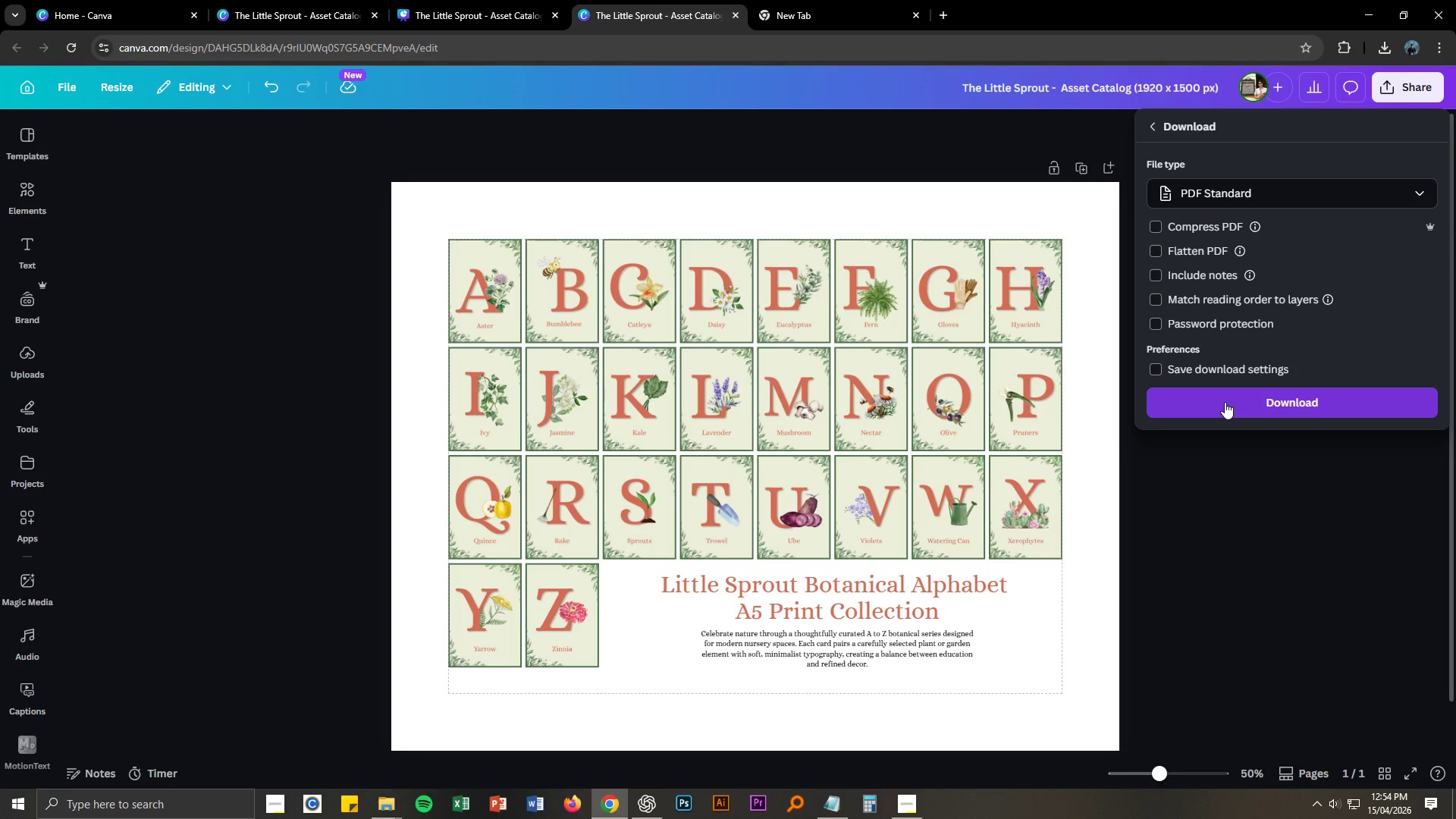 
left_click([1227, 184])
 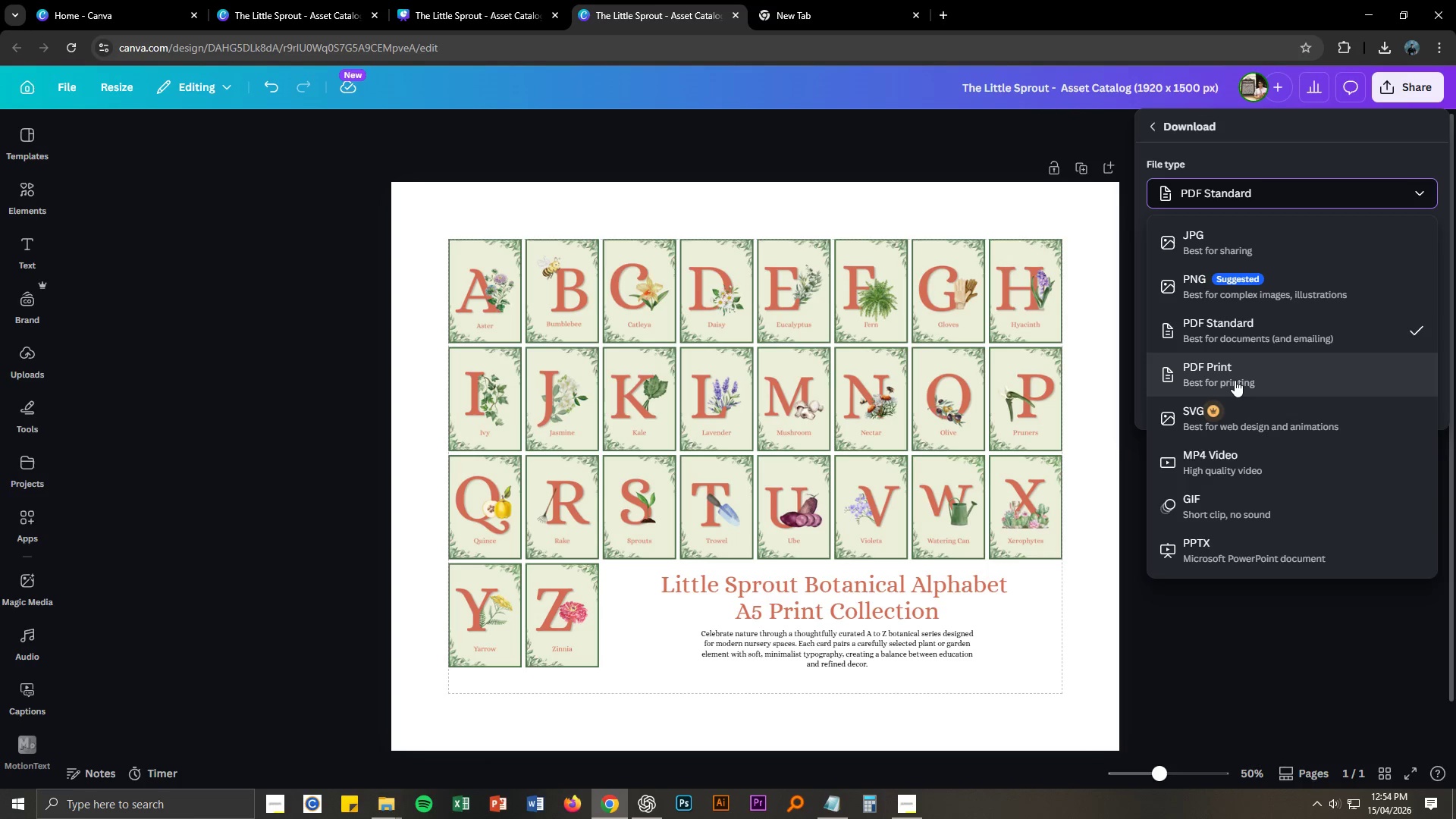 
left_click([1228, 330])
 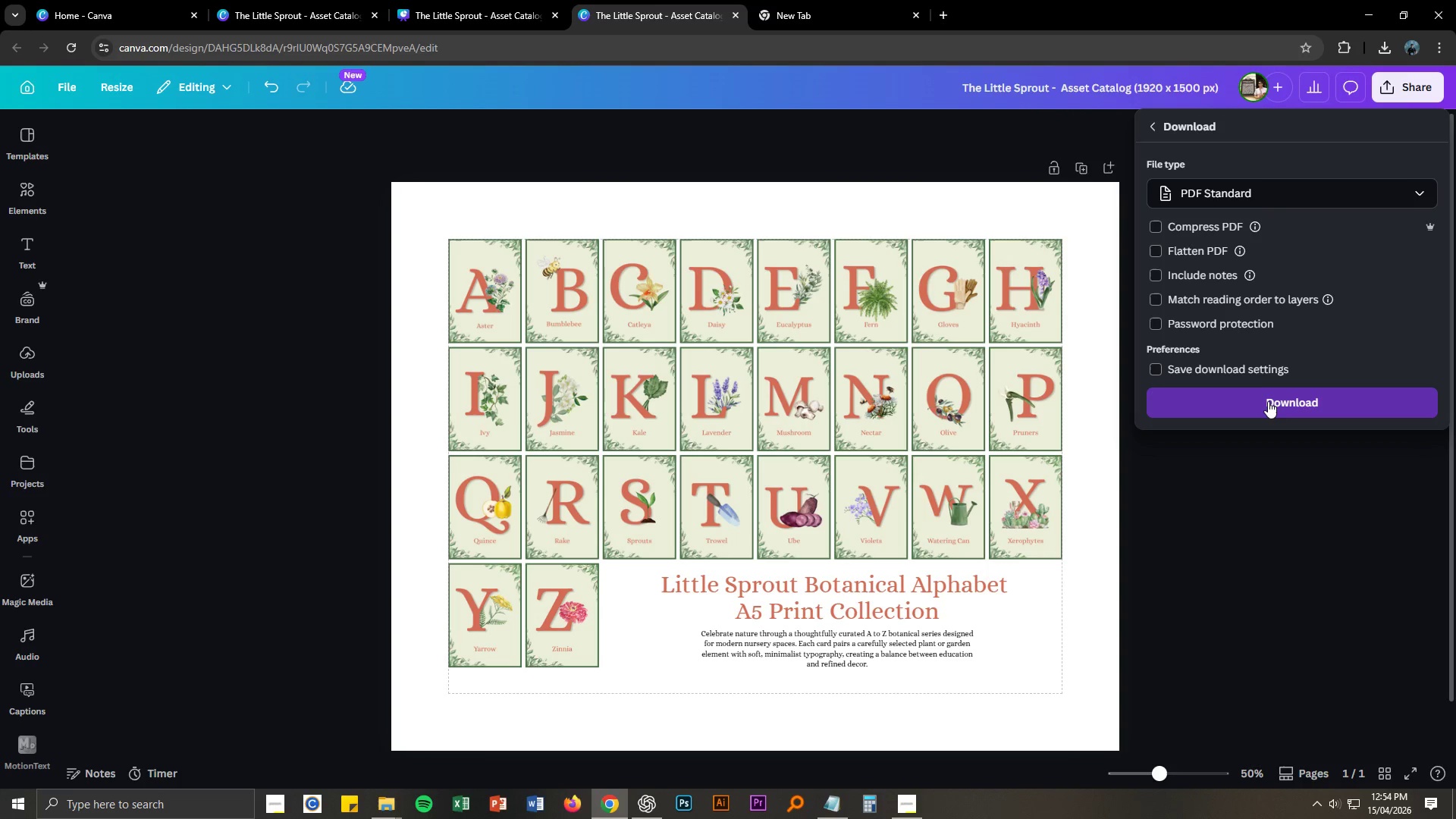 
left_click([1268, 401])
 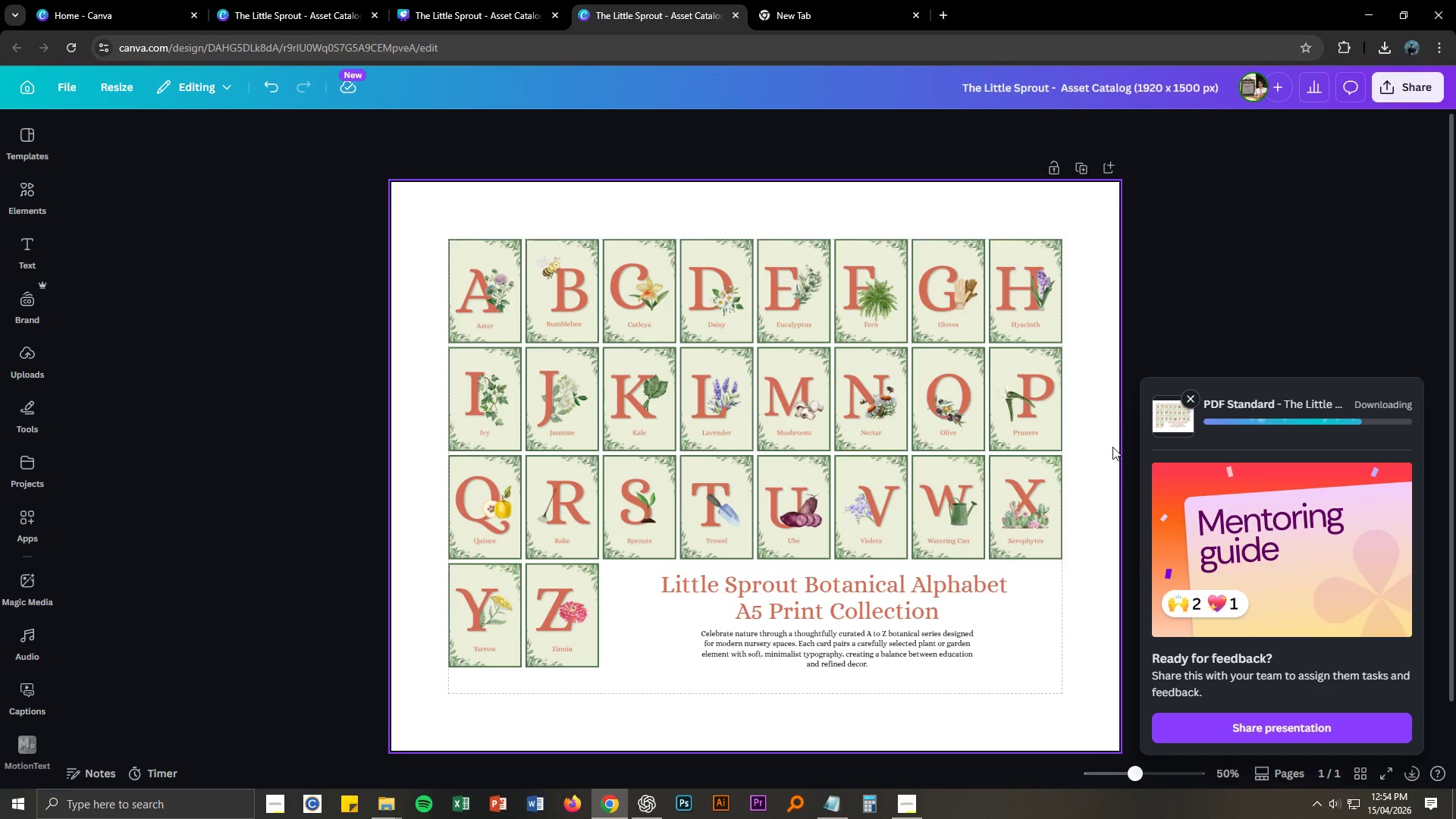 
wait(13.8)
 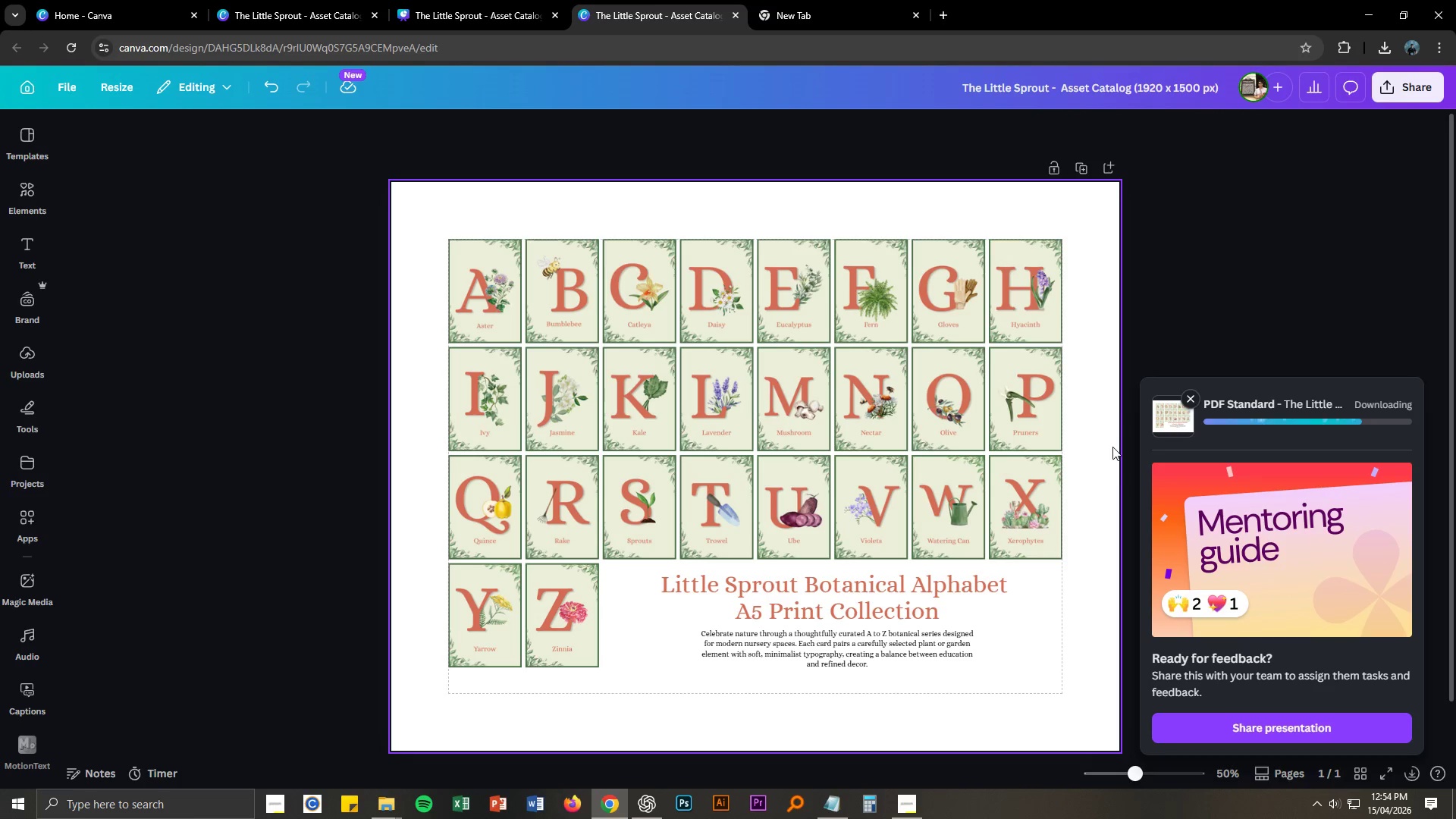 
mouse_move([604, 817])
 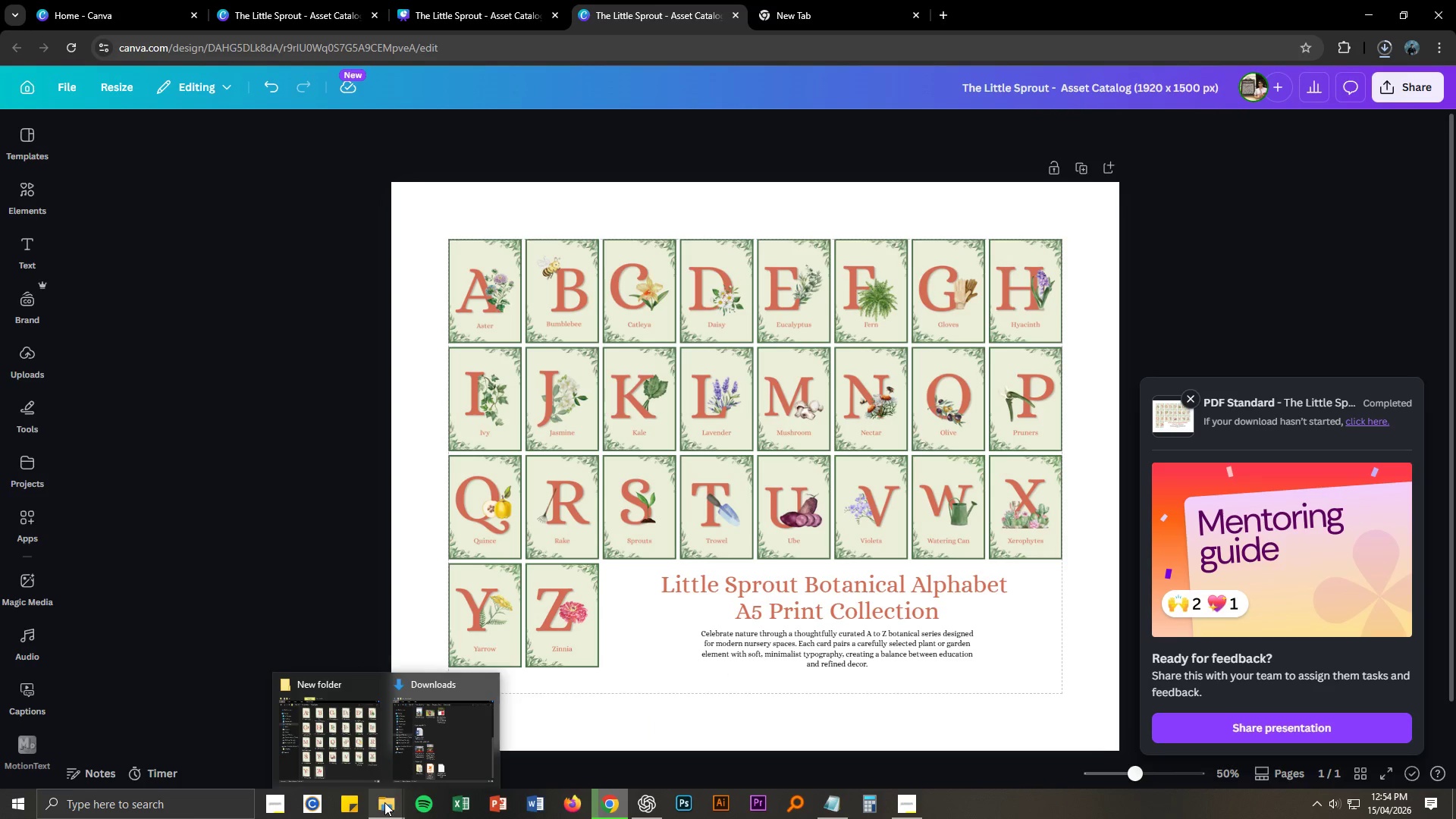 
left_click([384, 803])
 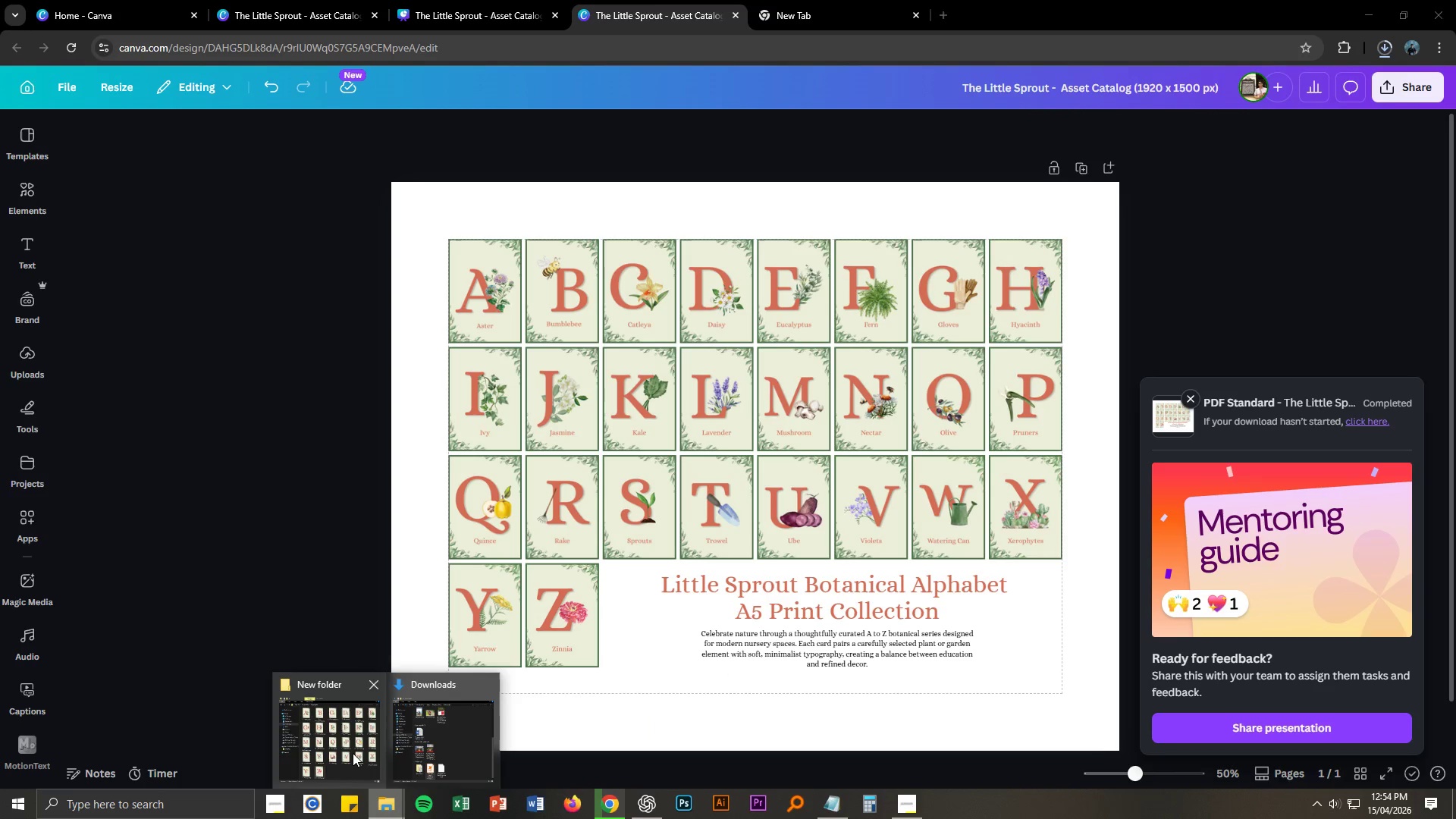 
left_click([353, 753])
 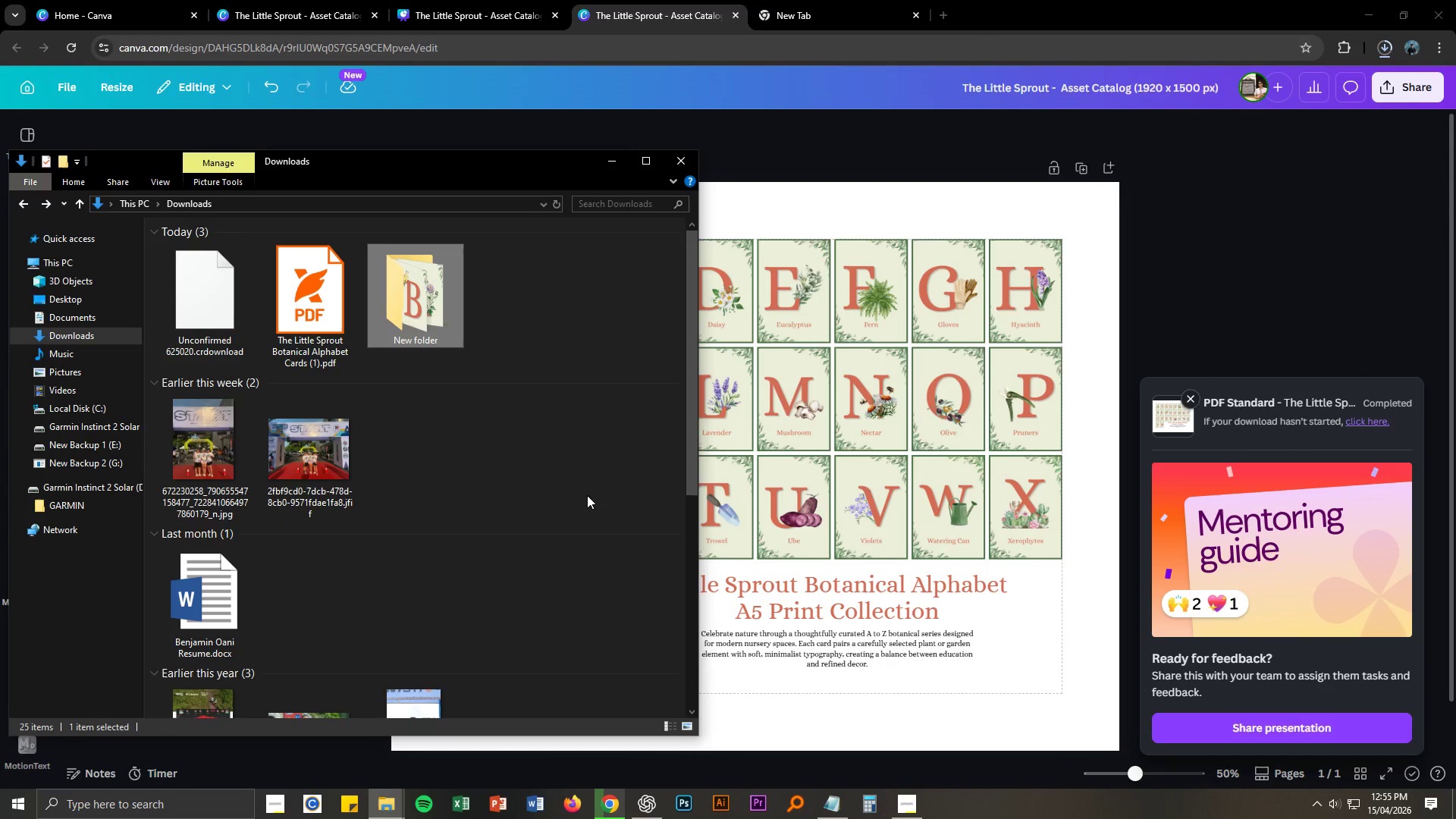 
left_click([520, 369])
 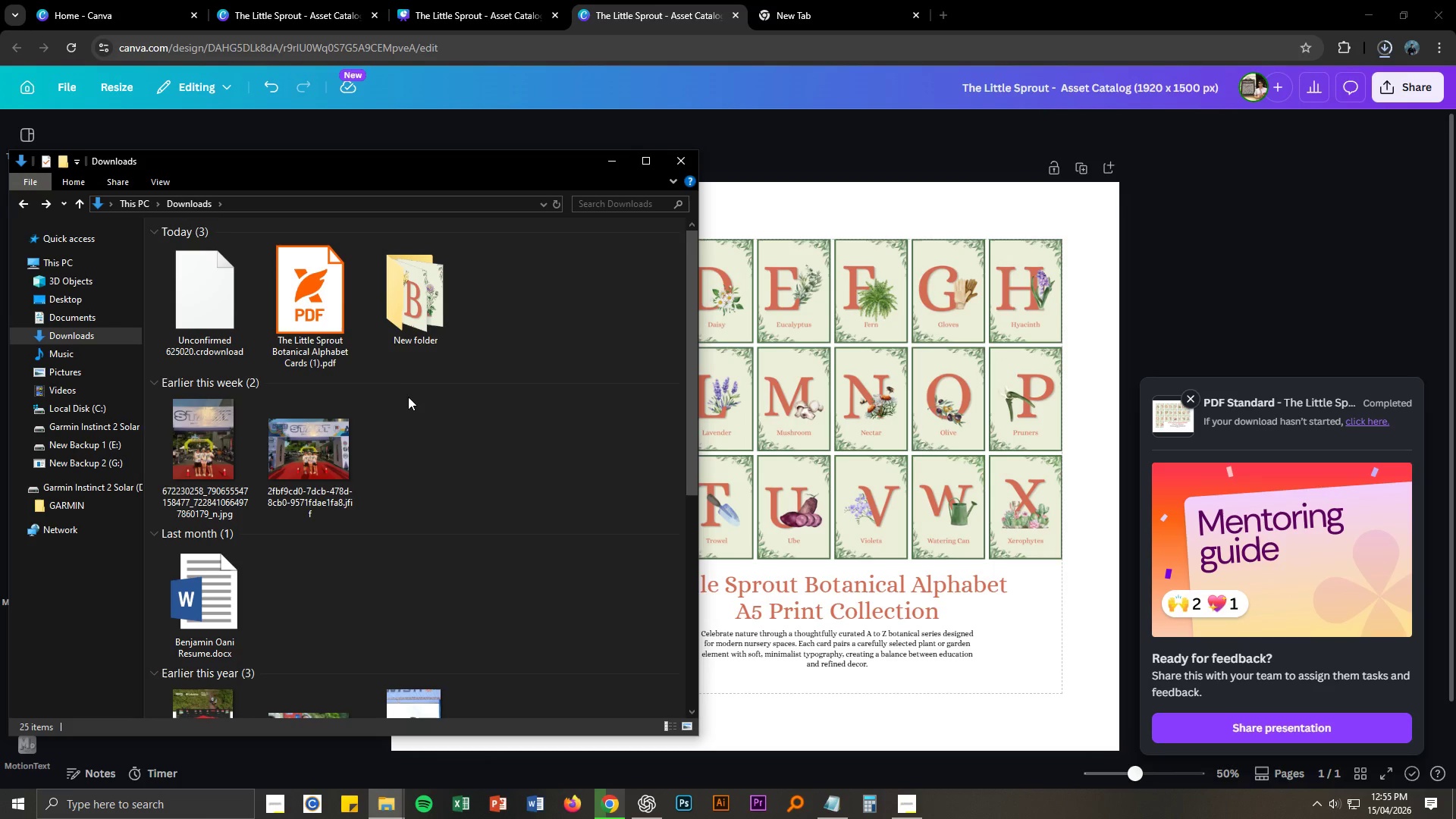 
left_click([1088, 612])
 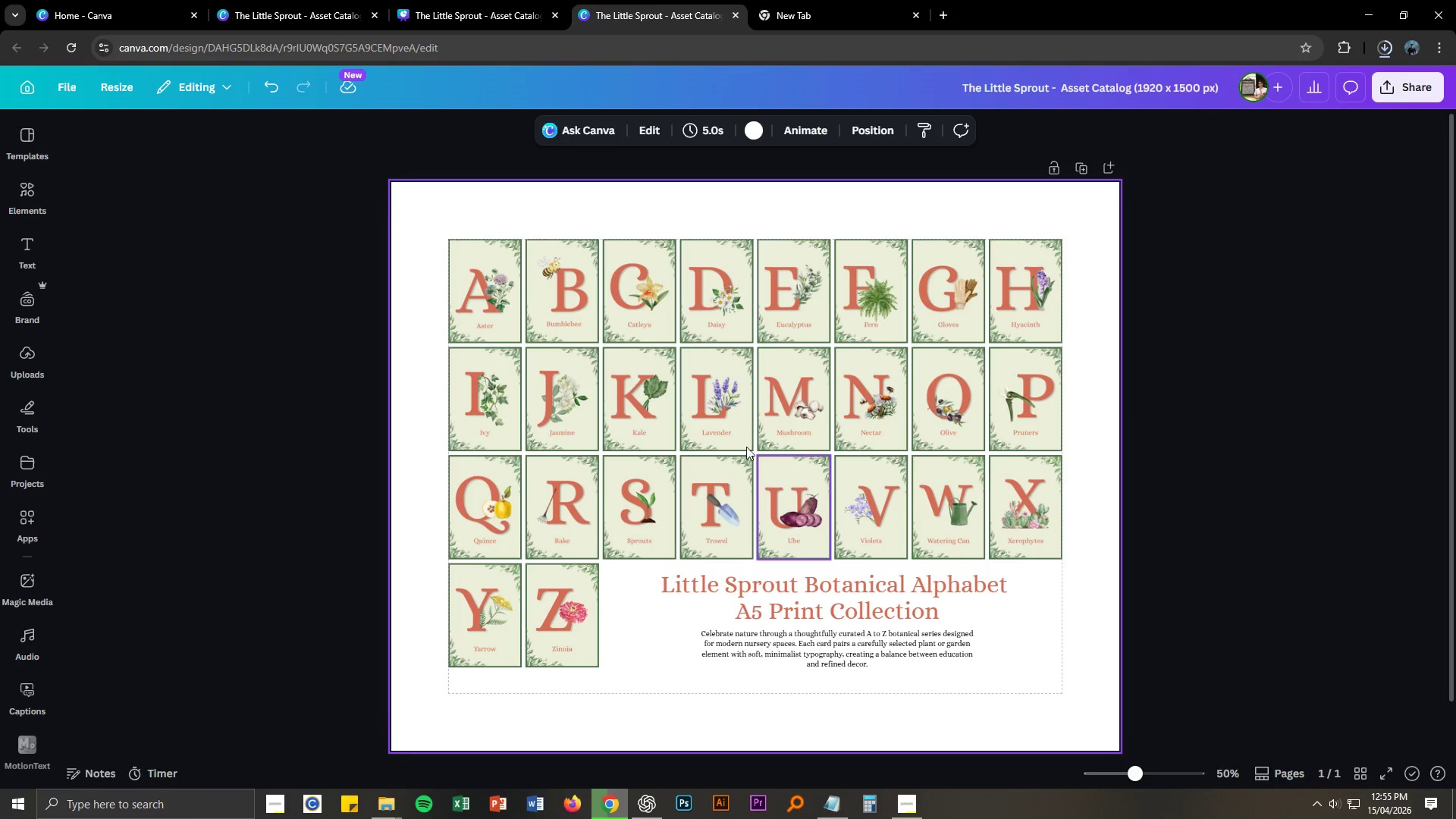 
left_click([529, 0])
 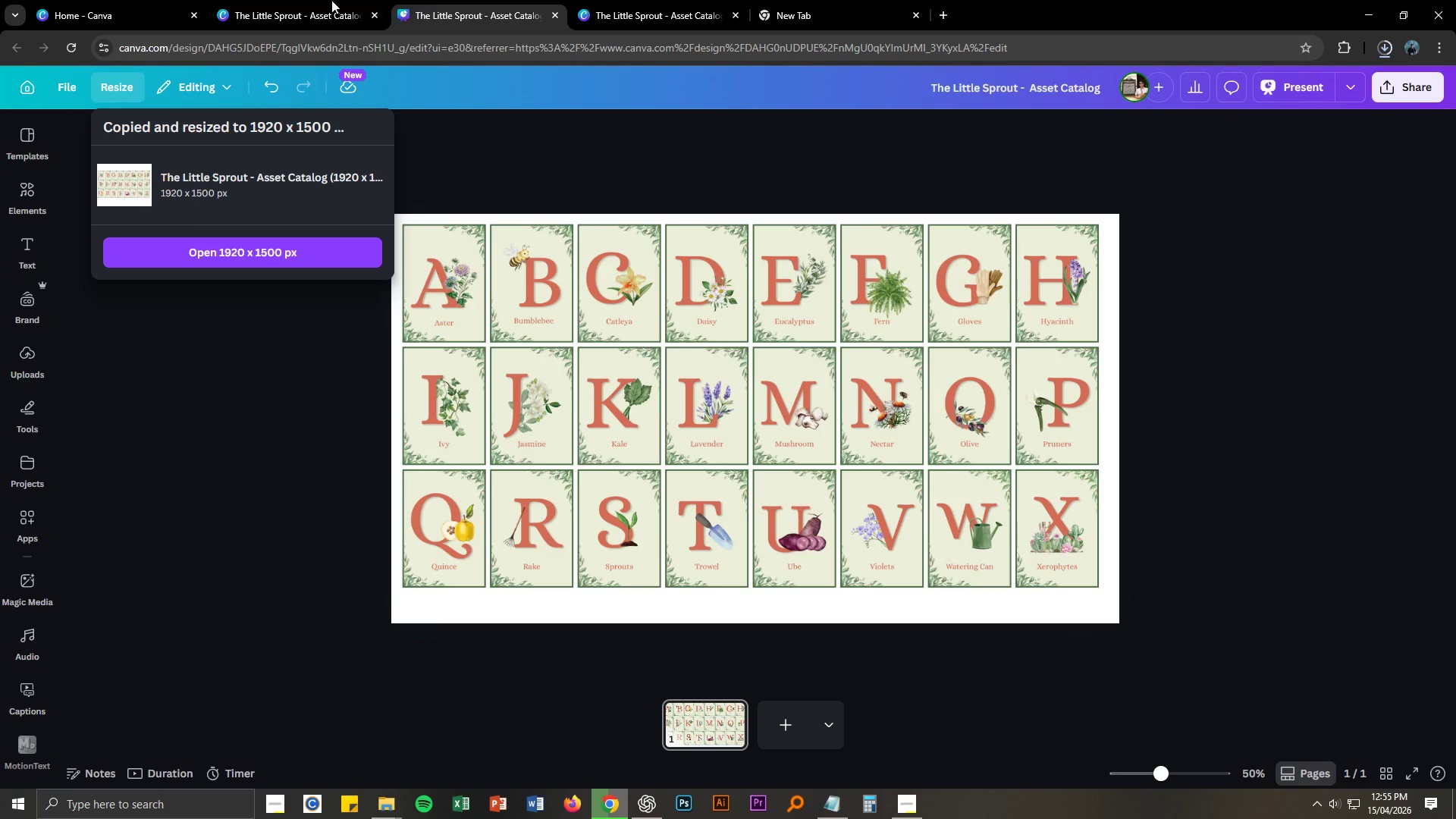 
left_click([304, 0])
 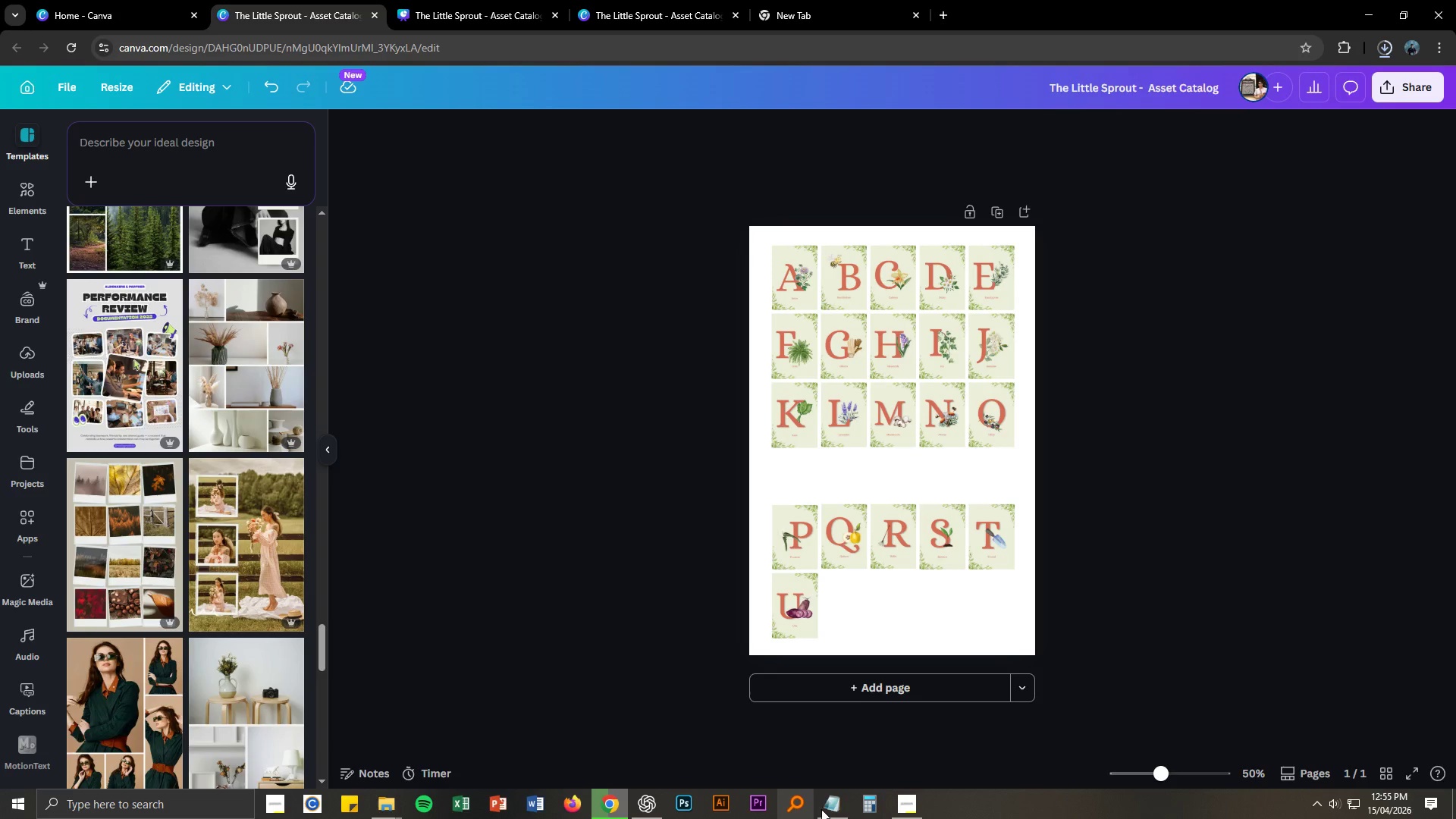 
left_click([833, 814])
 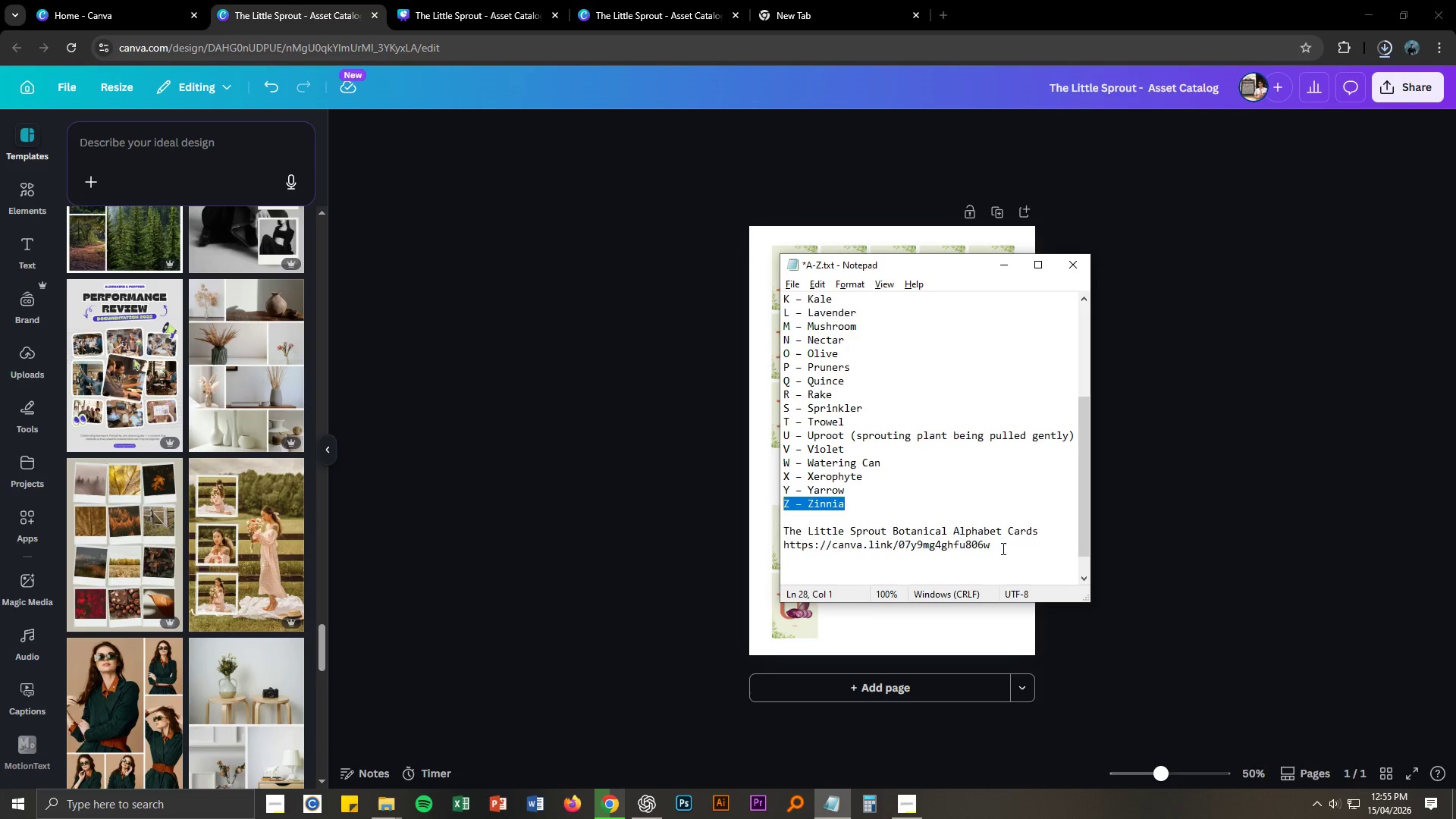 
left_click_drag(start_coordinate=[995, 544], to_coordinate=[784, 548])
 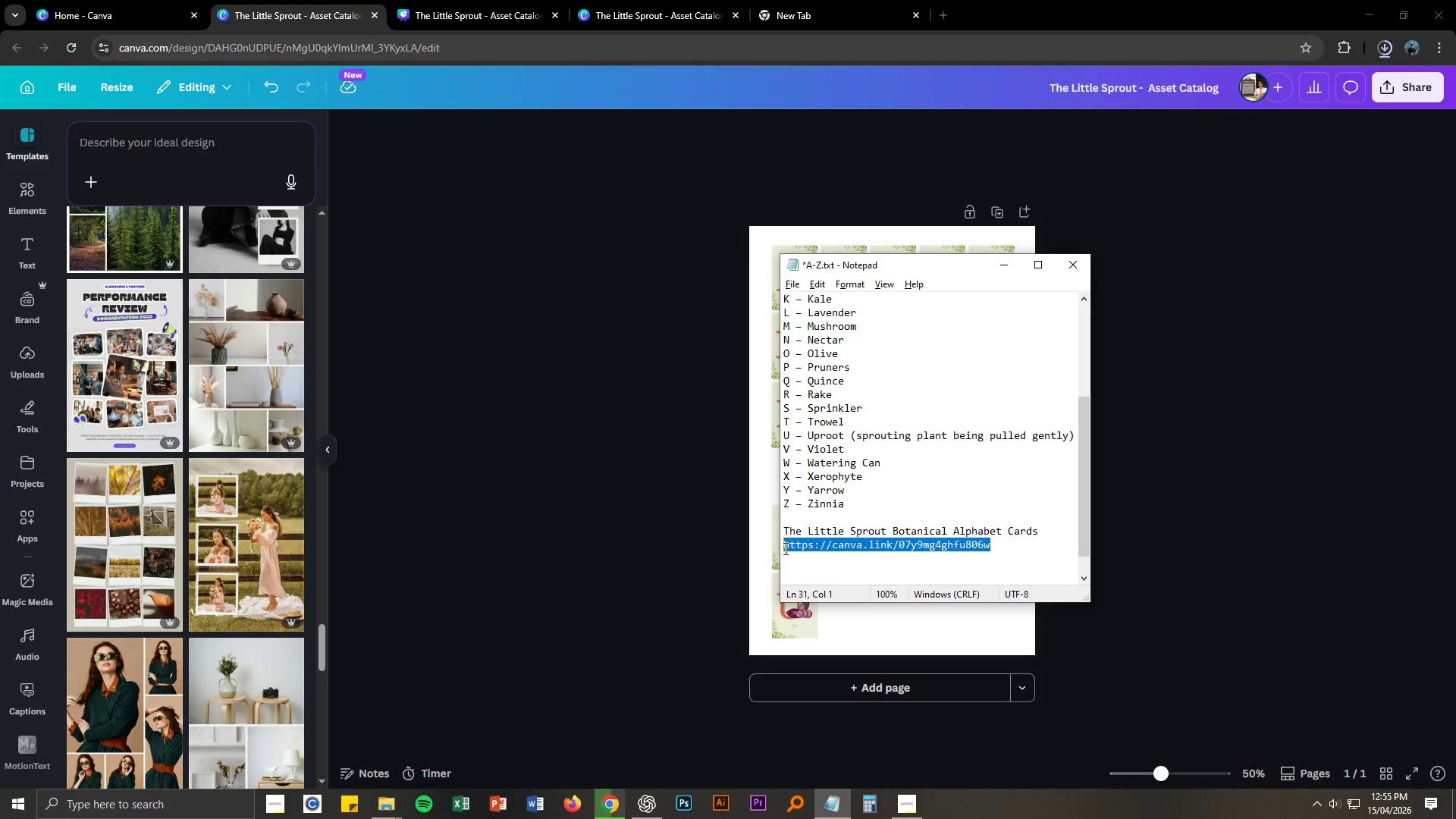 
key(Control+C)
 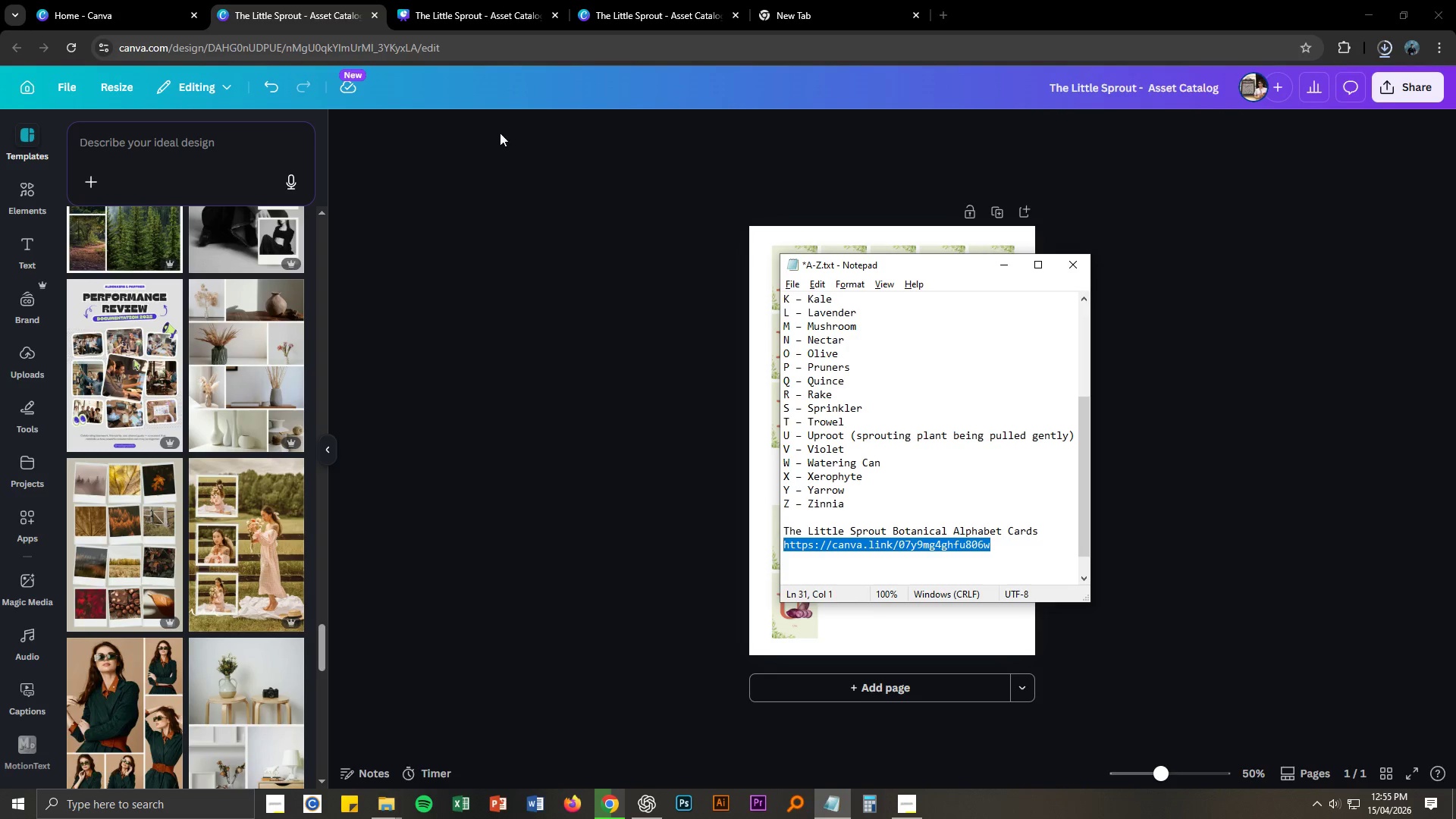 
key(Control+C)
 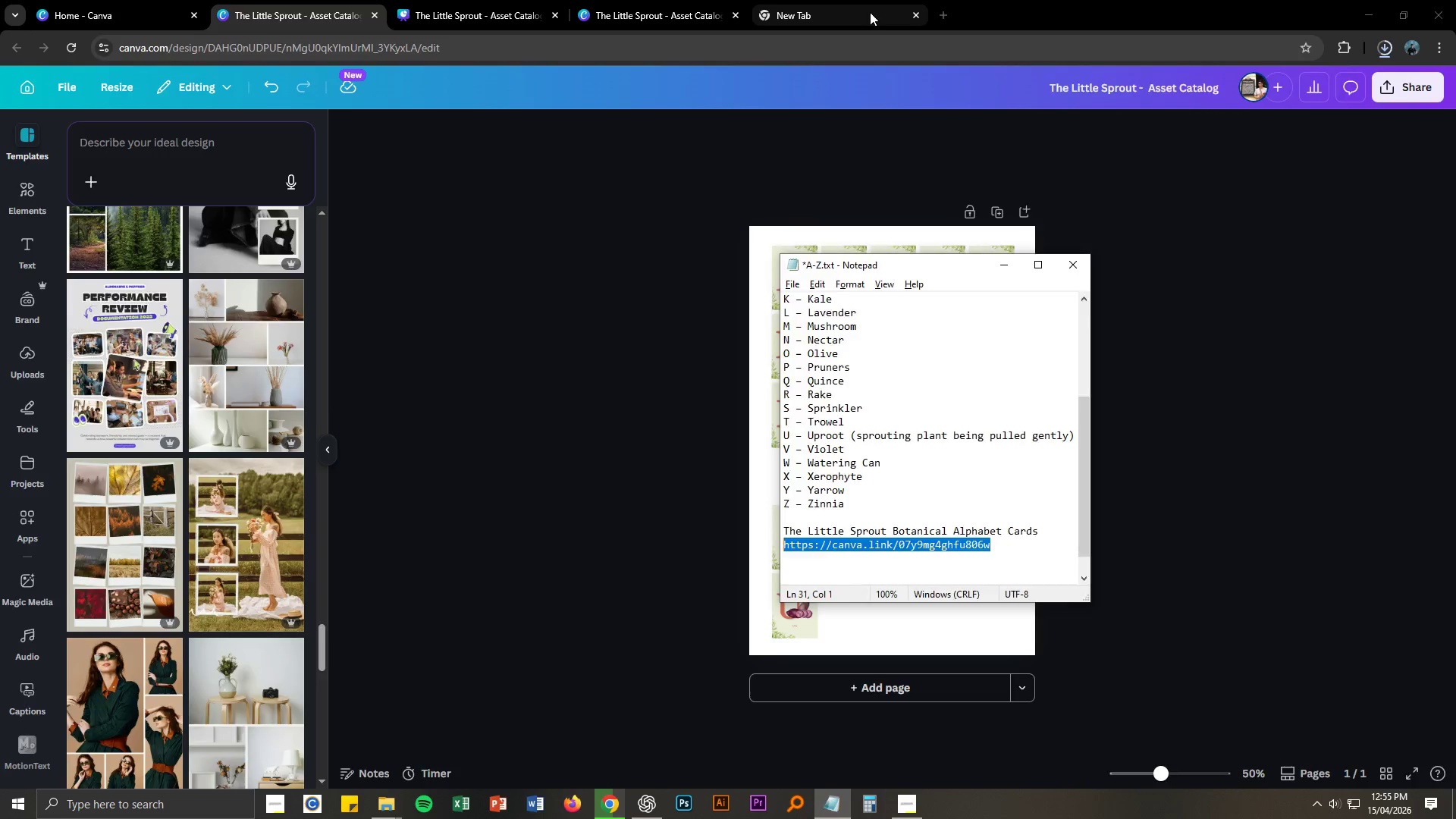 
double_click([865, 48])
 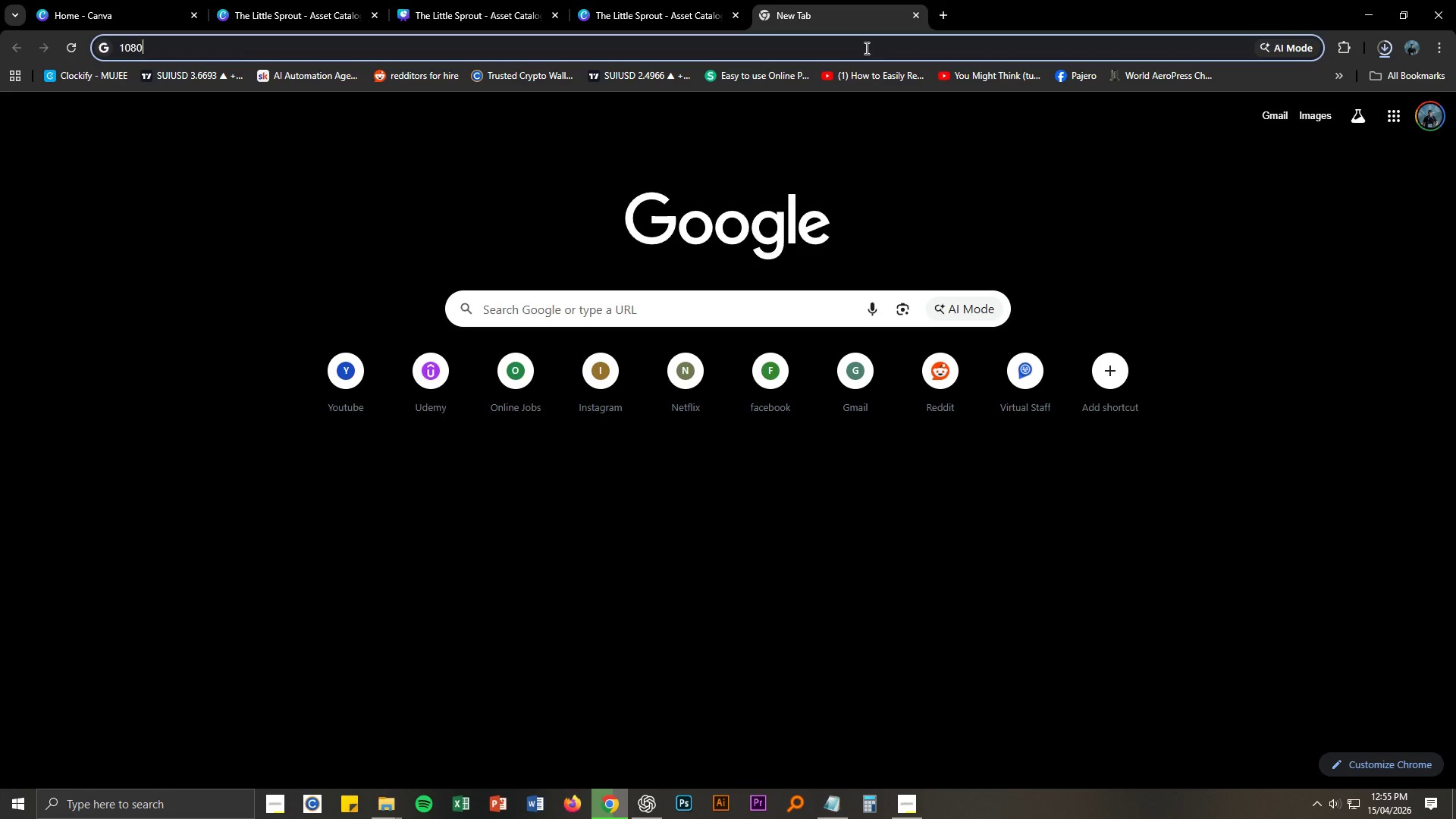 
key(Control+ControlLeft)
 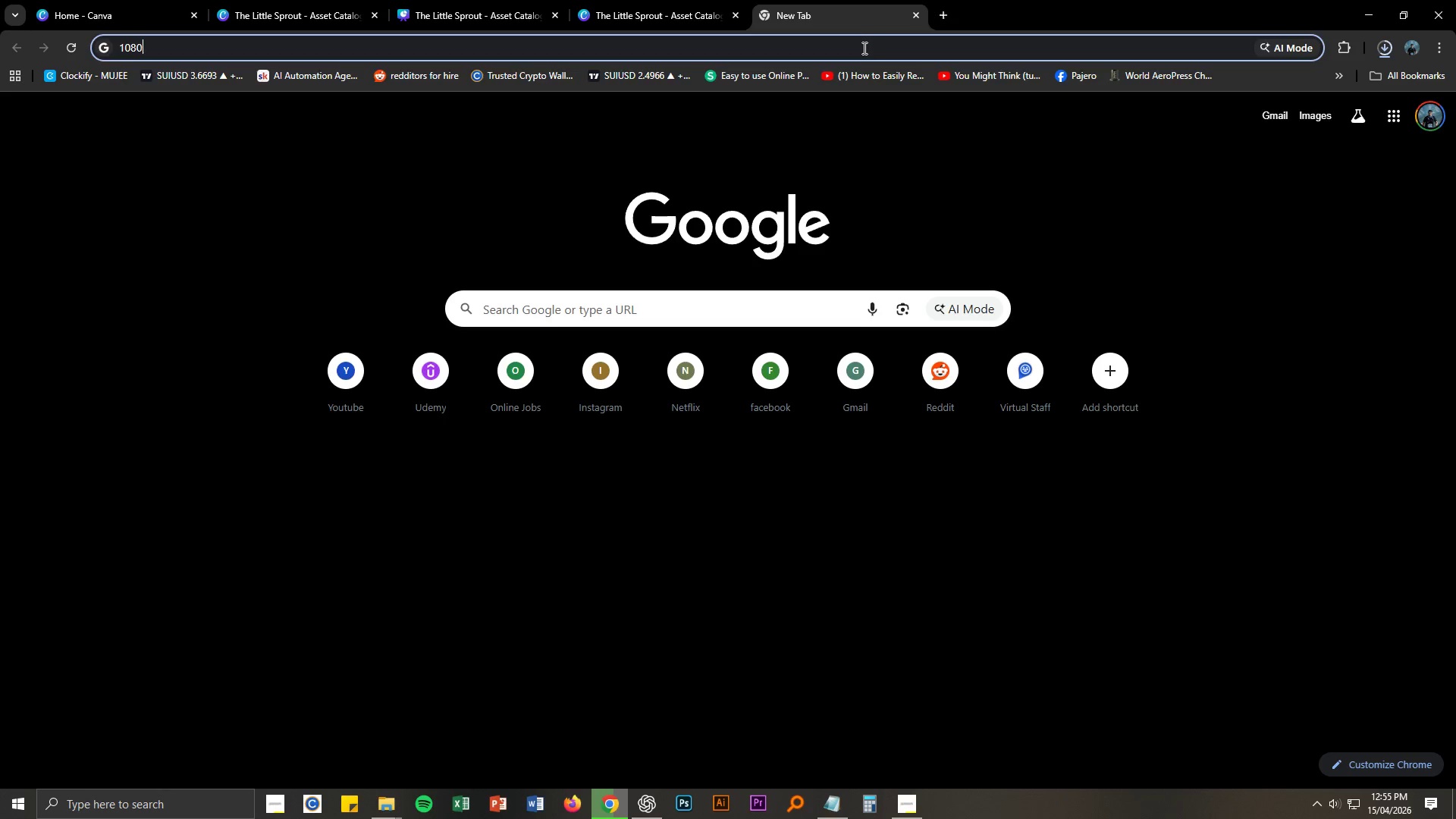 
key(Control+V)
 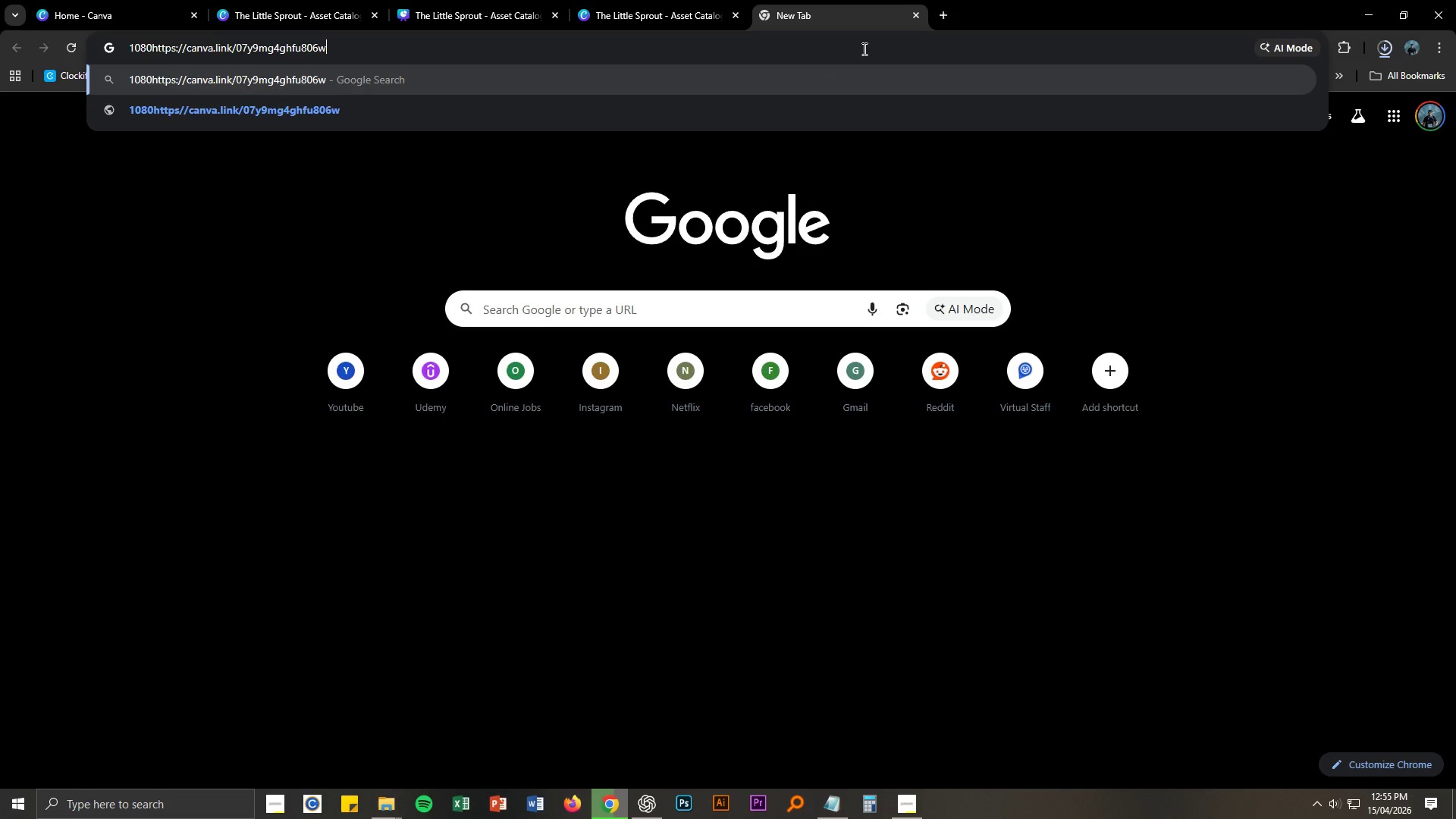 
key(Control+A)
 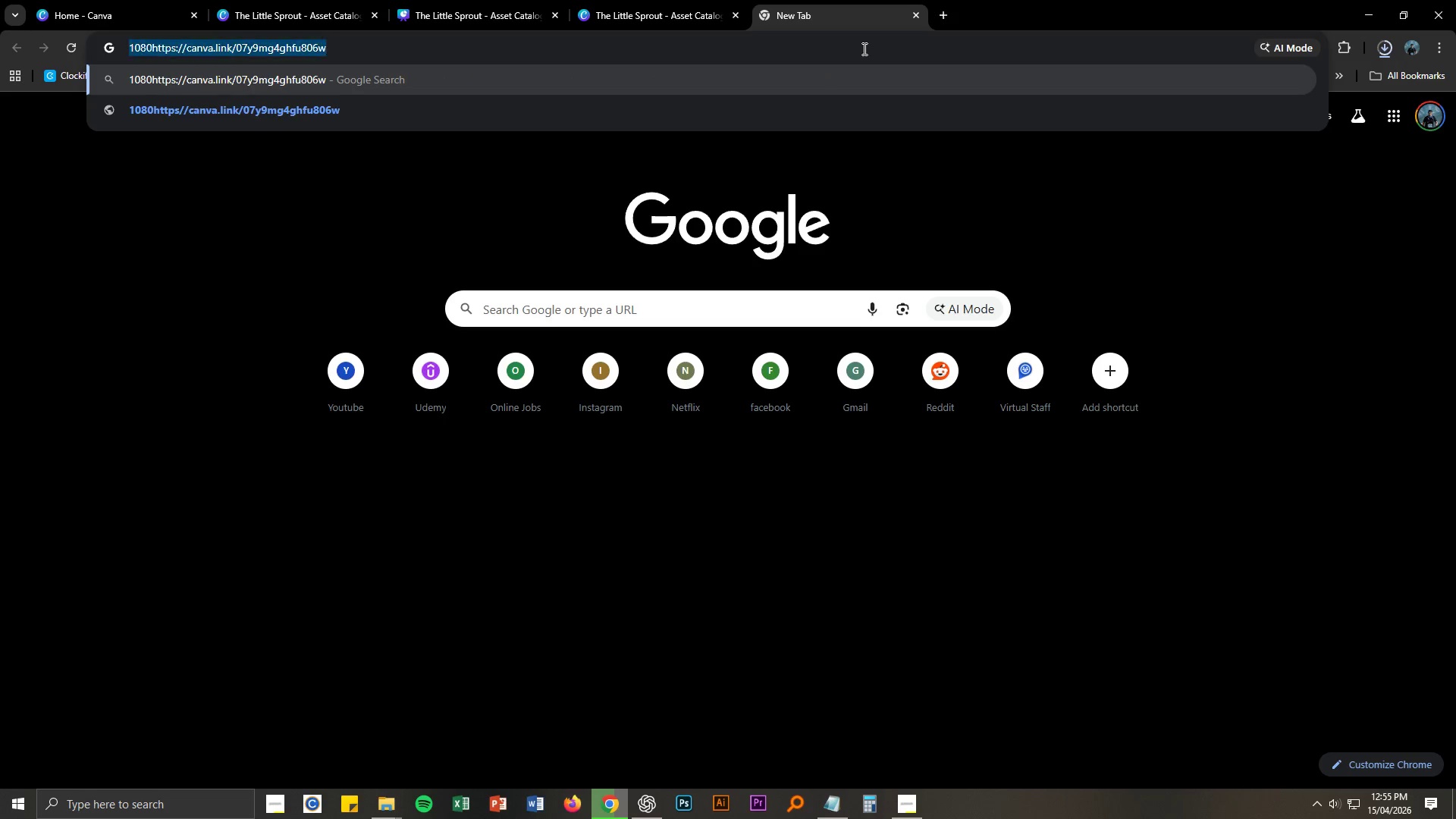 
key(Control+V)
 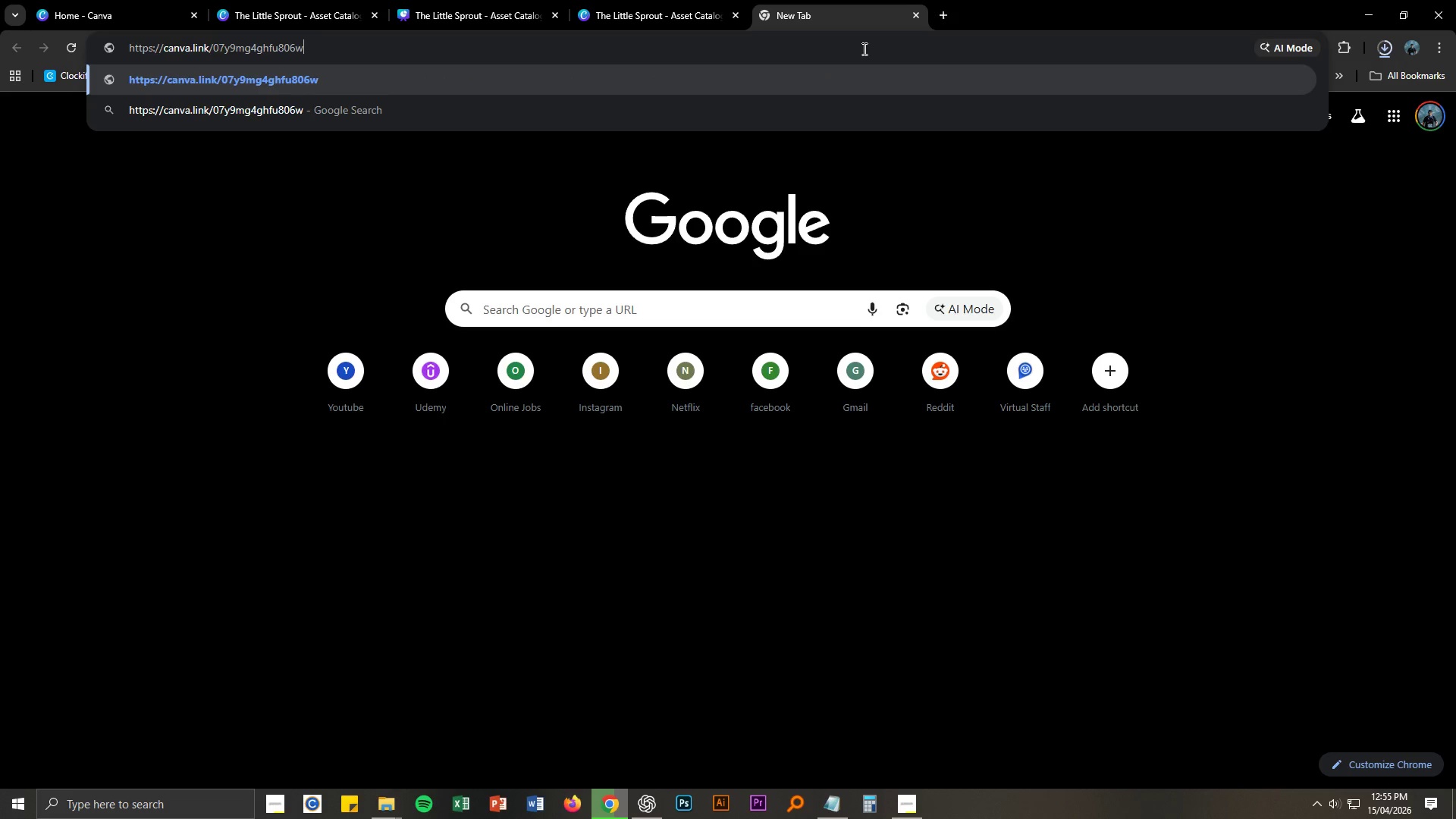 
key(NumpadEnter)
 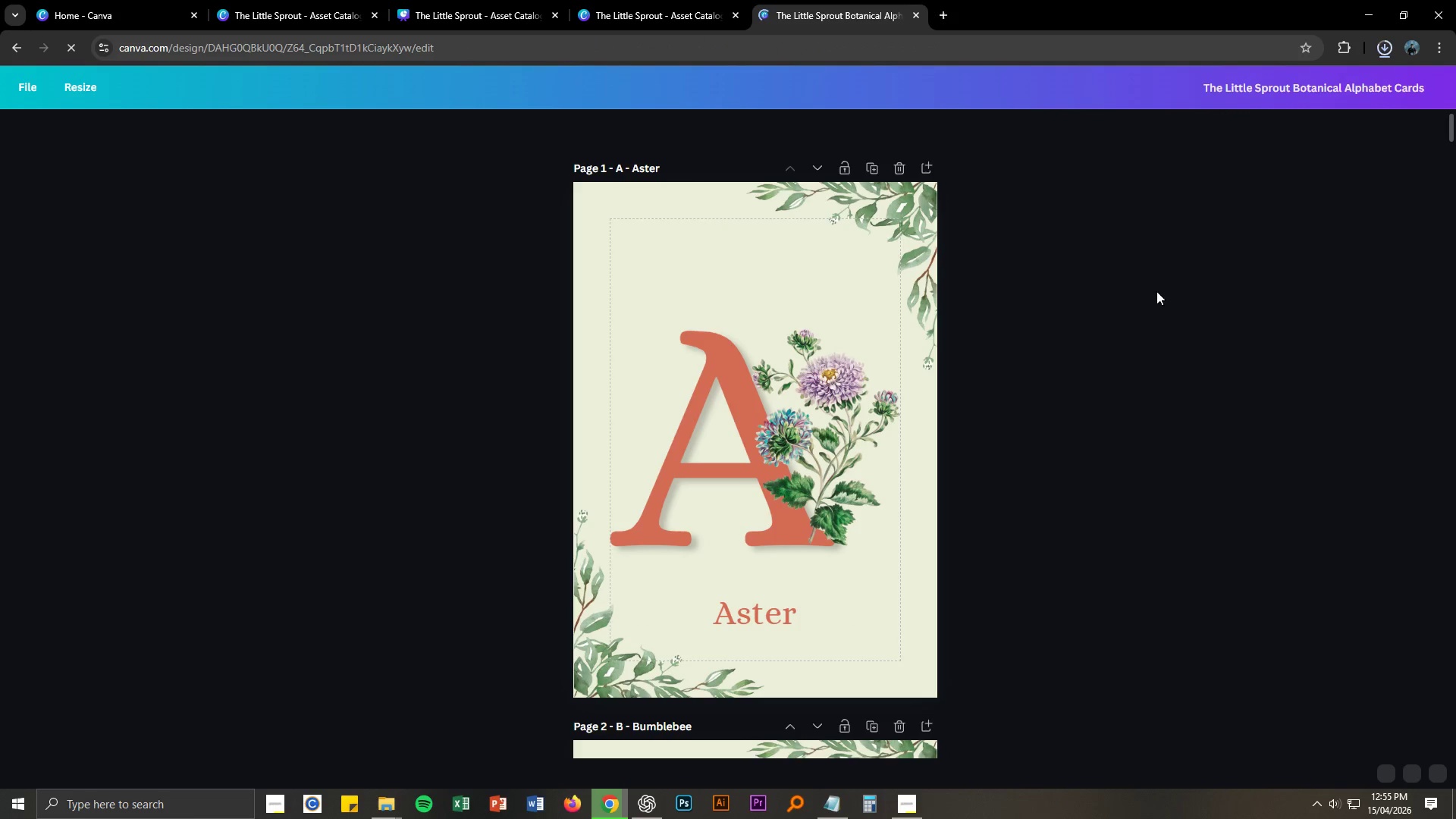 
wait(7.56)
 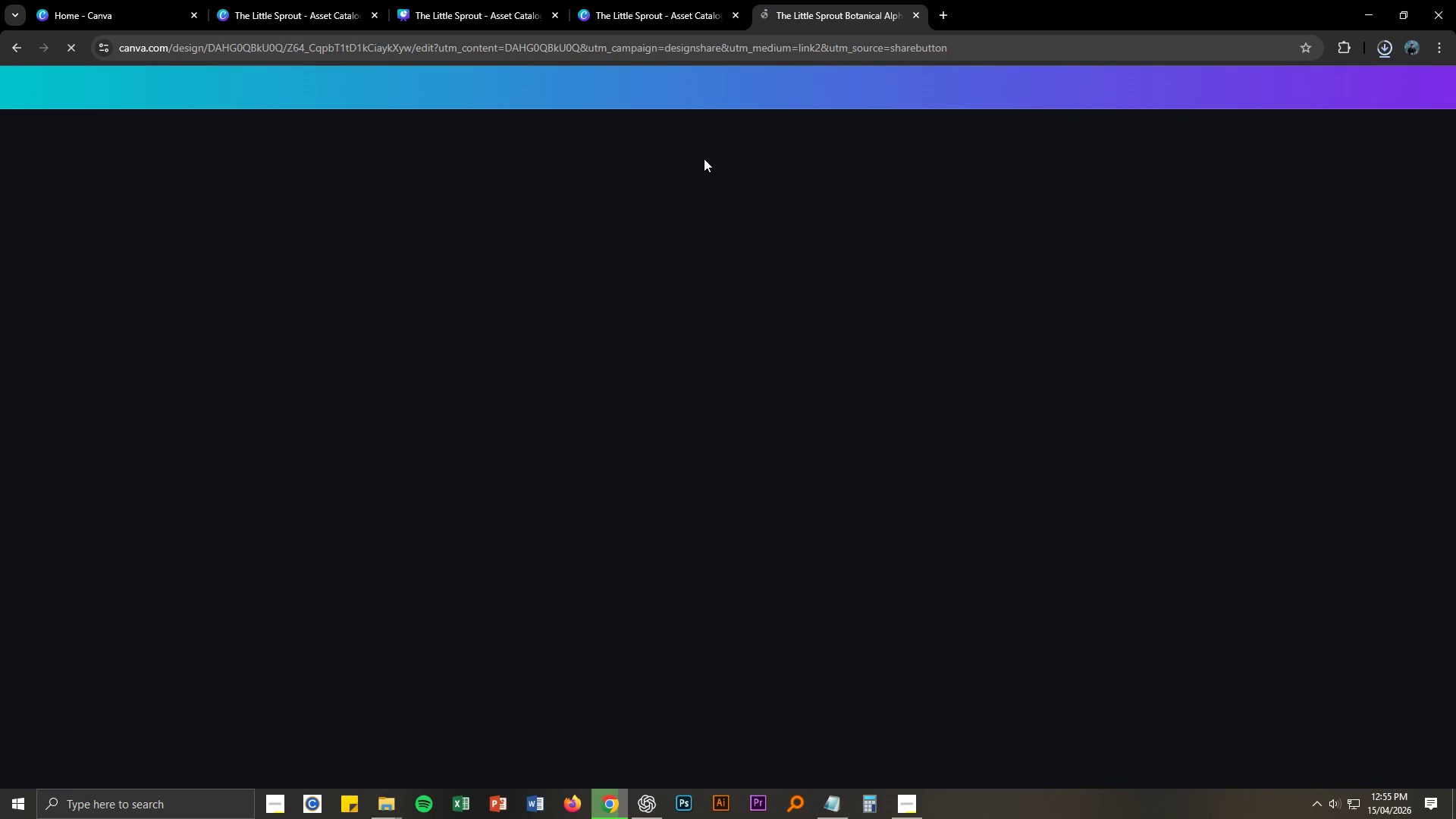 
scroll: coordinate [1059, 376], scroll_direction: down, amount: 16.0
 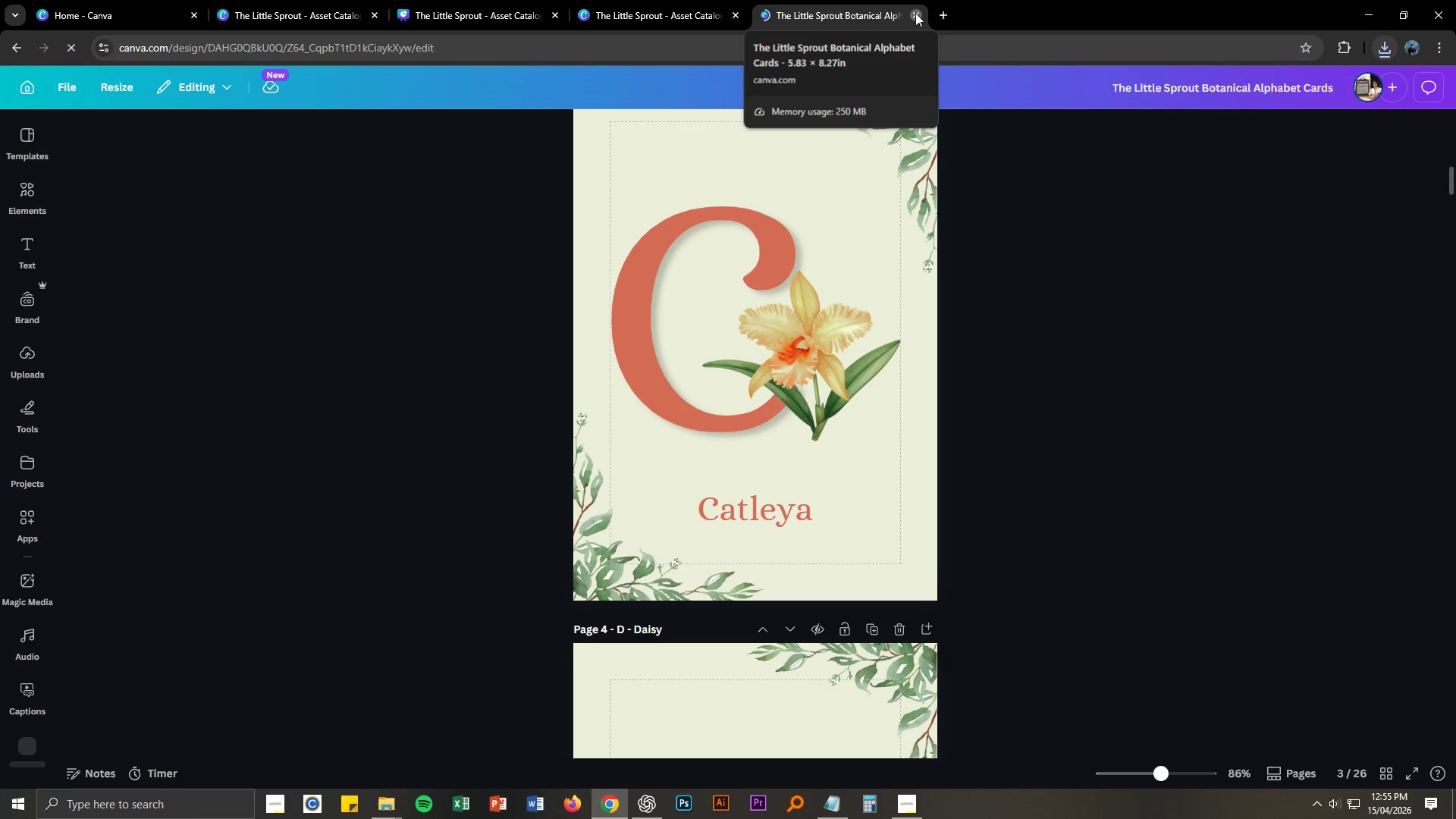 
left_click([915, 13])
 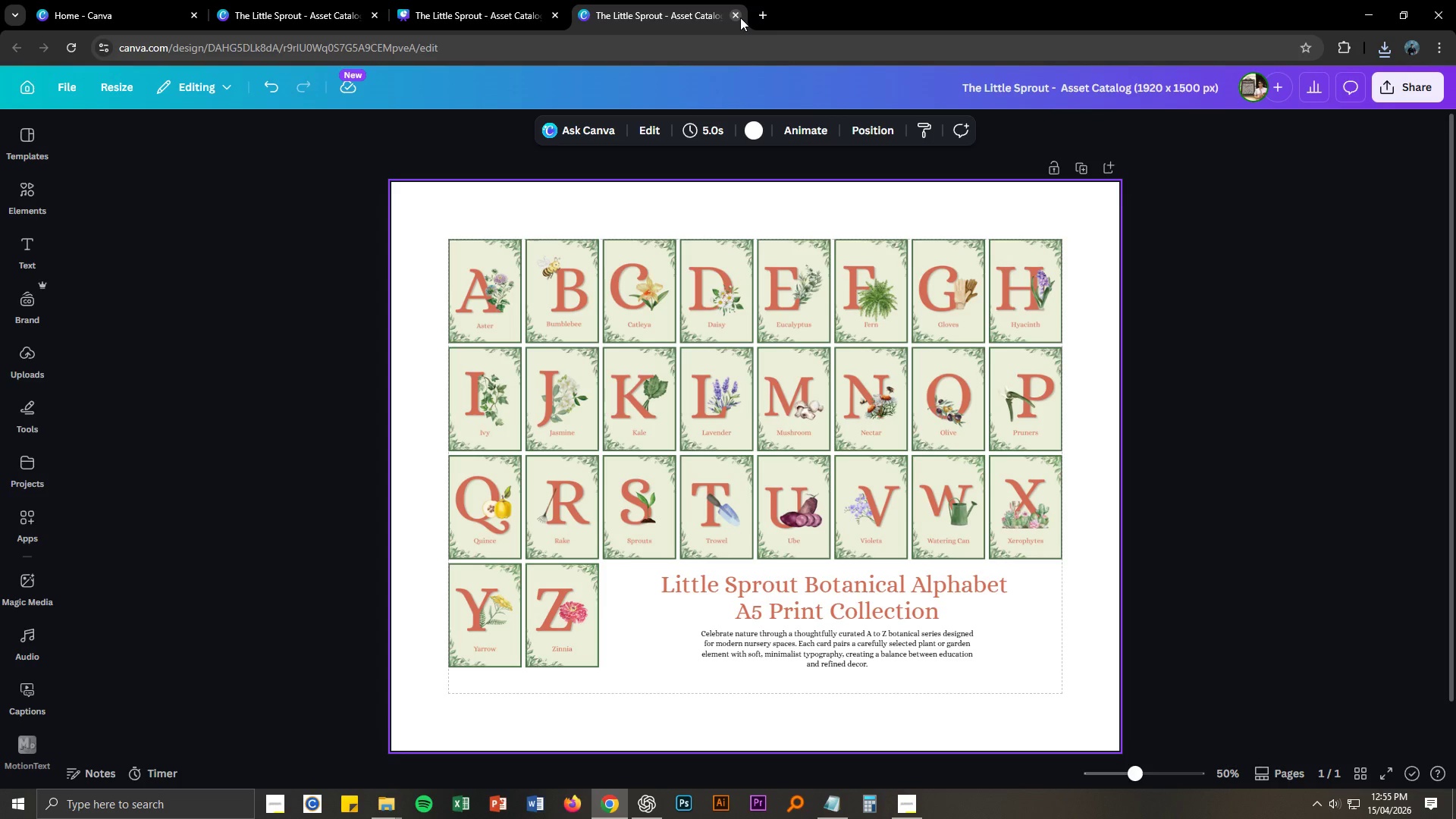 
left_click([740, 17])
 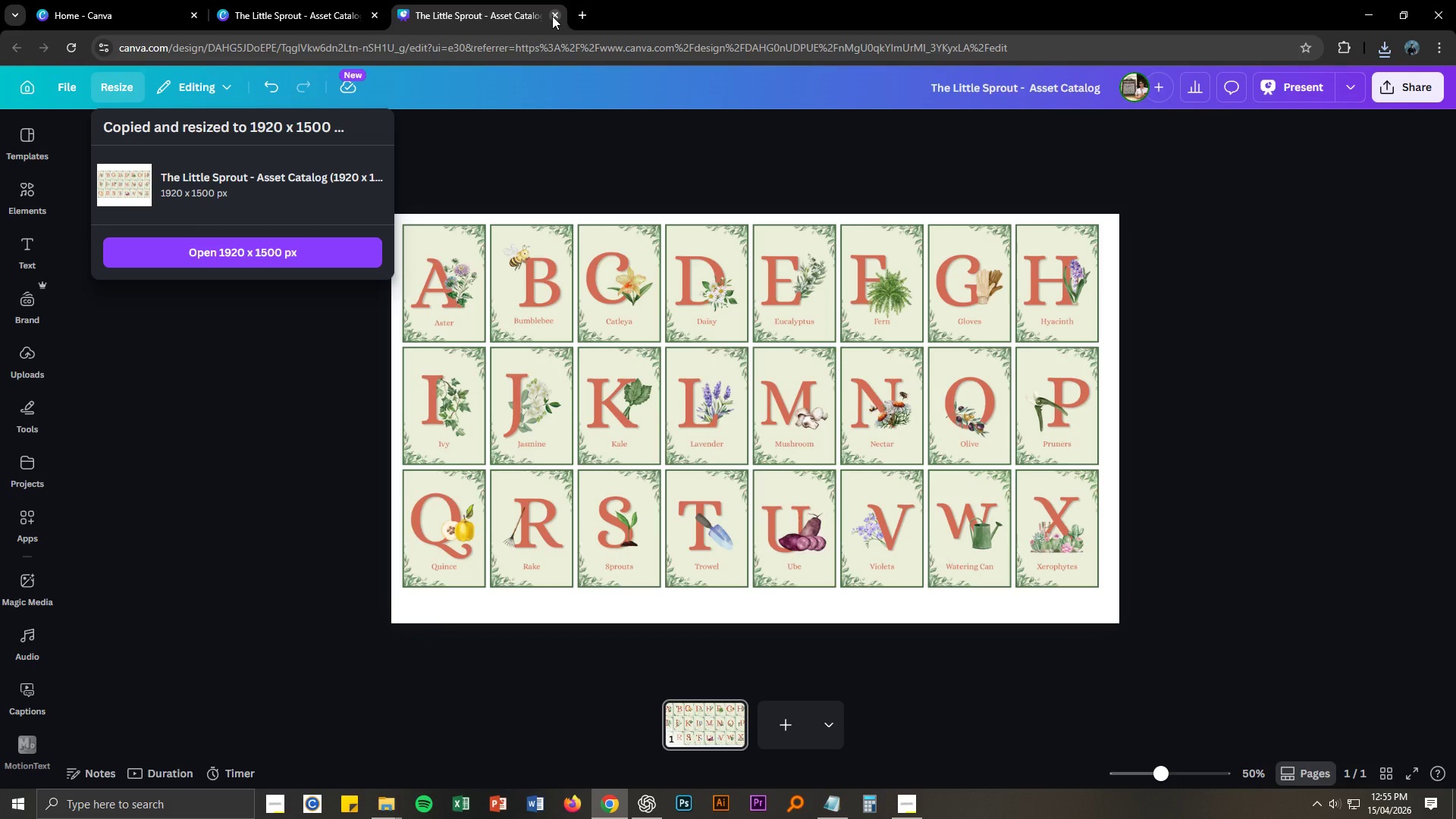 
left_click([552, 16])
 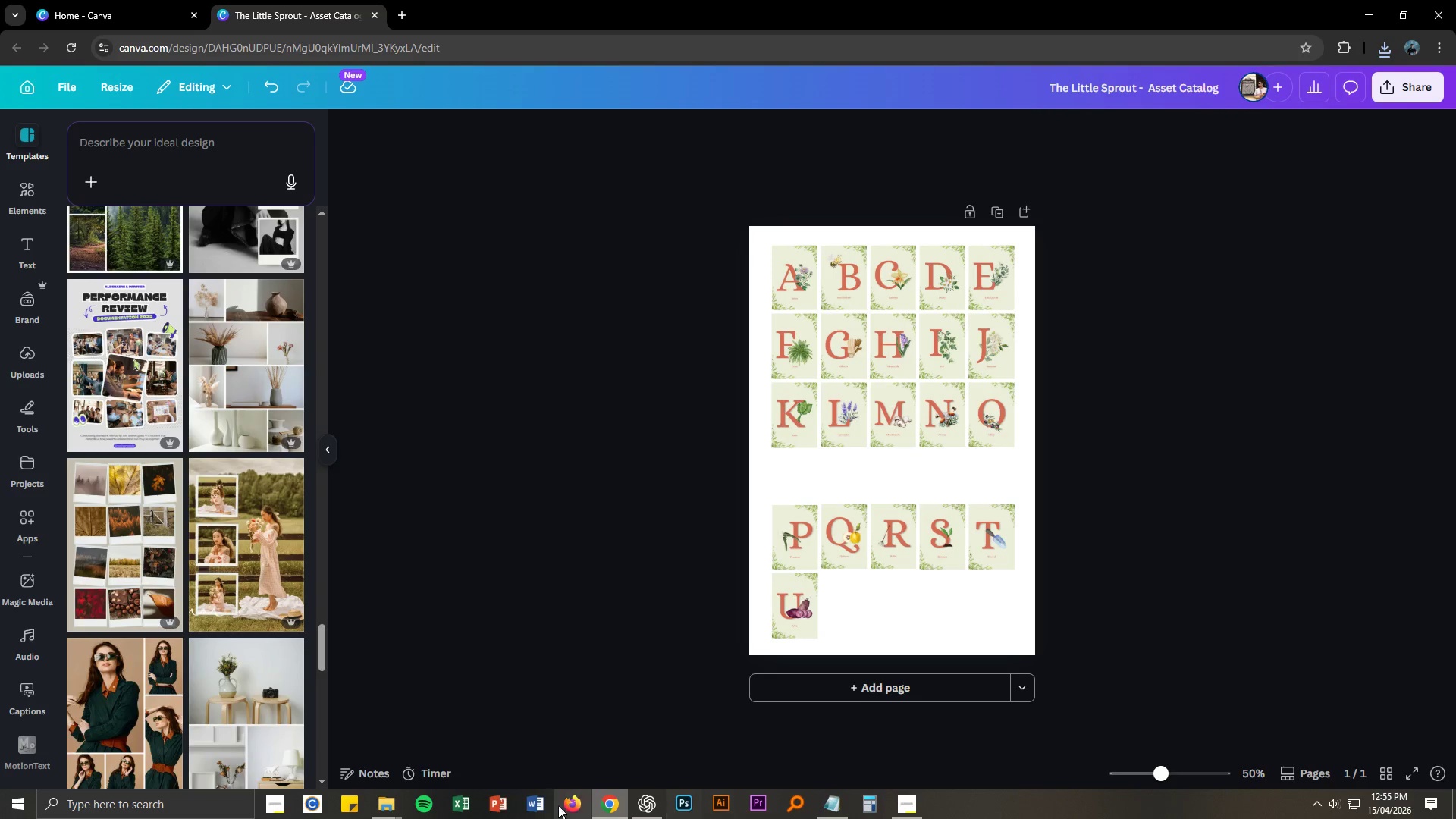 
left_click([385, 801])
 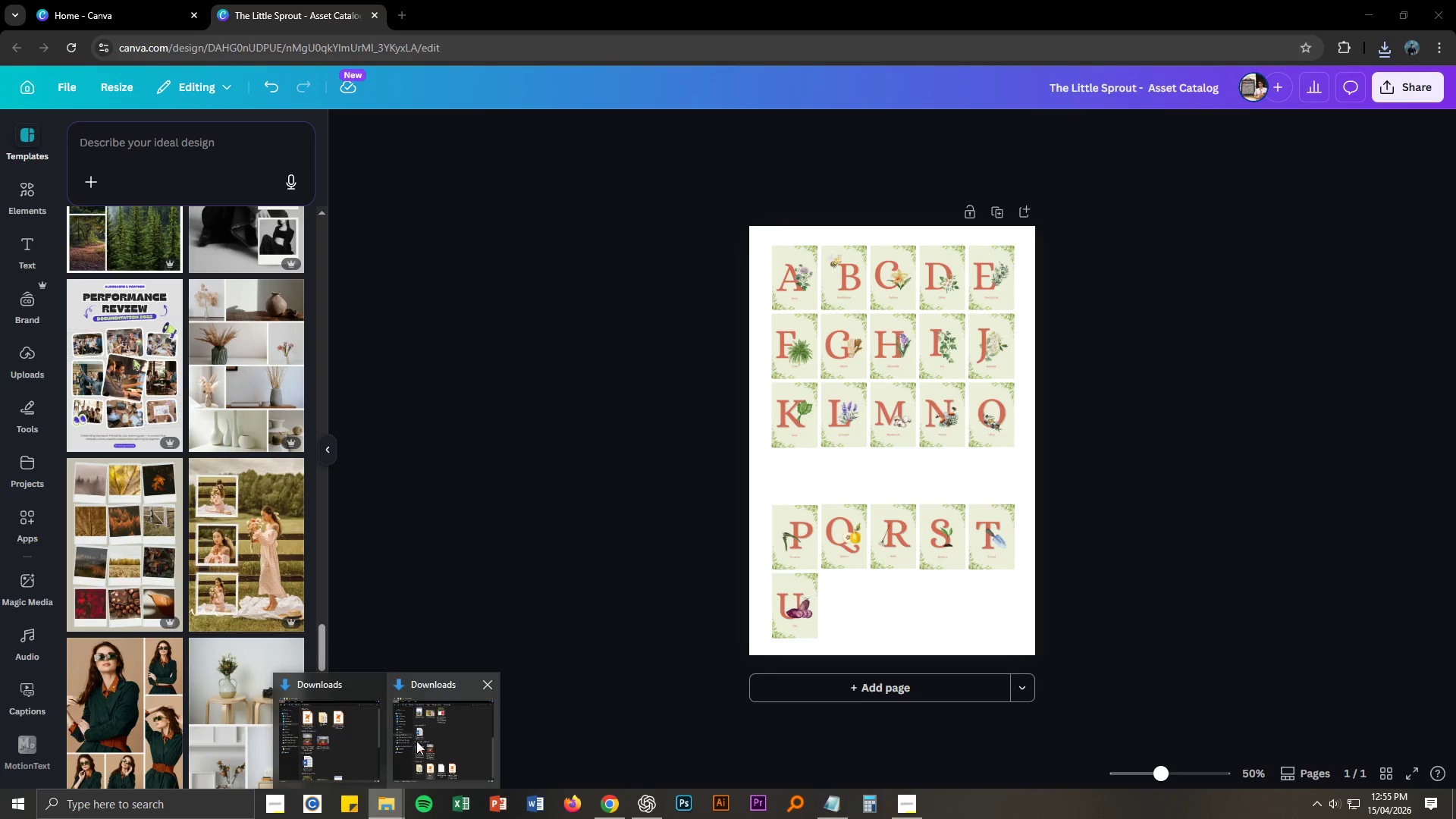 